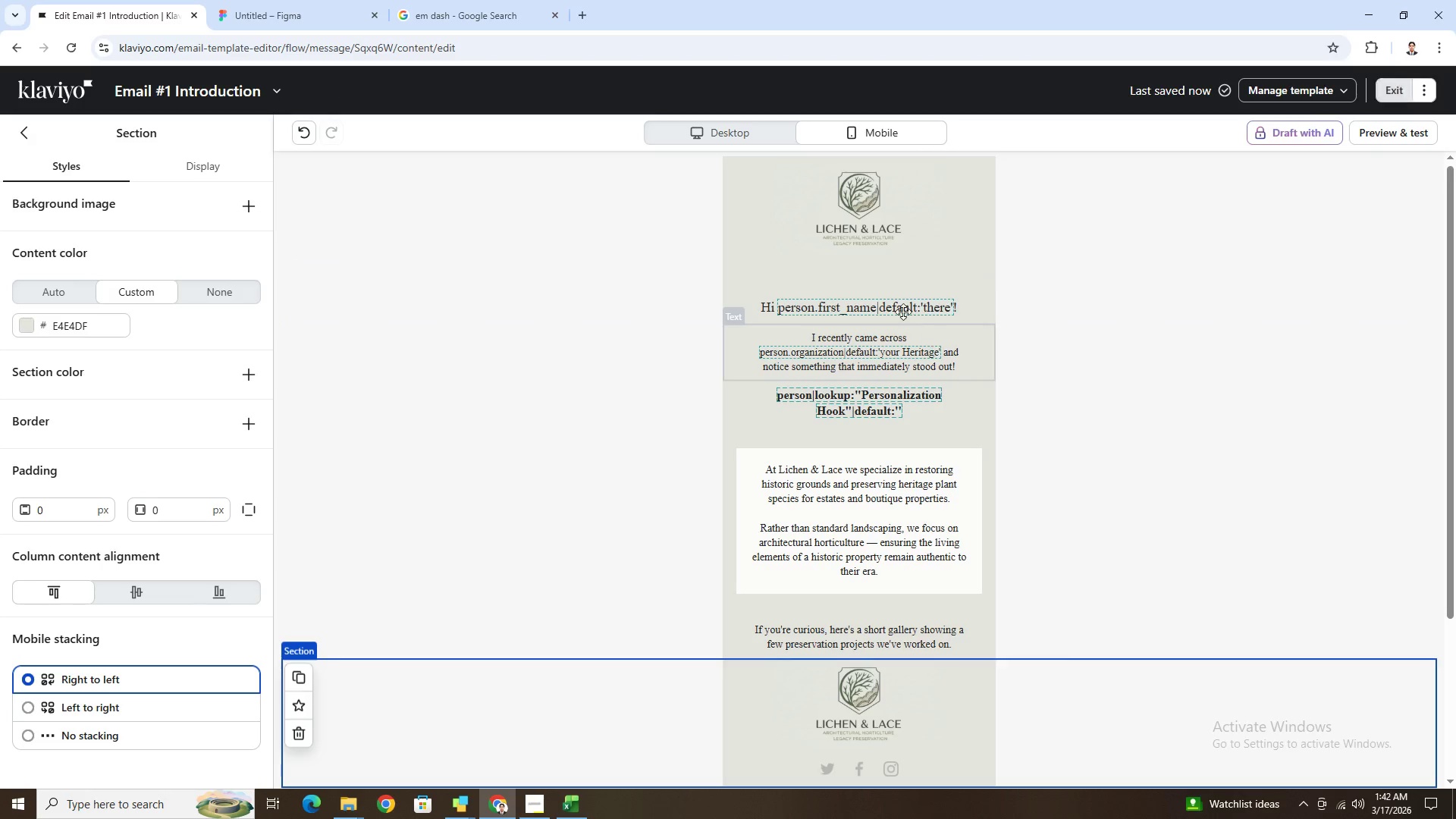 
left_click([902, 310])
 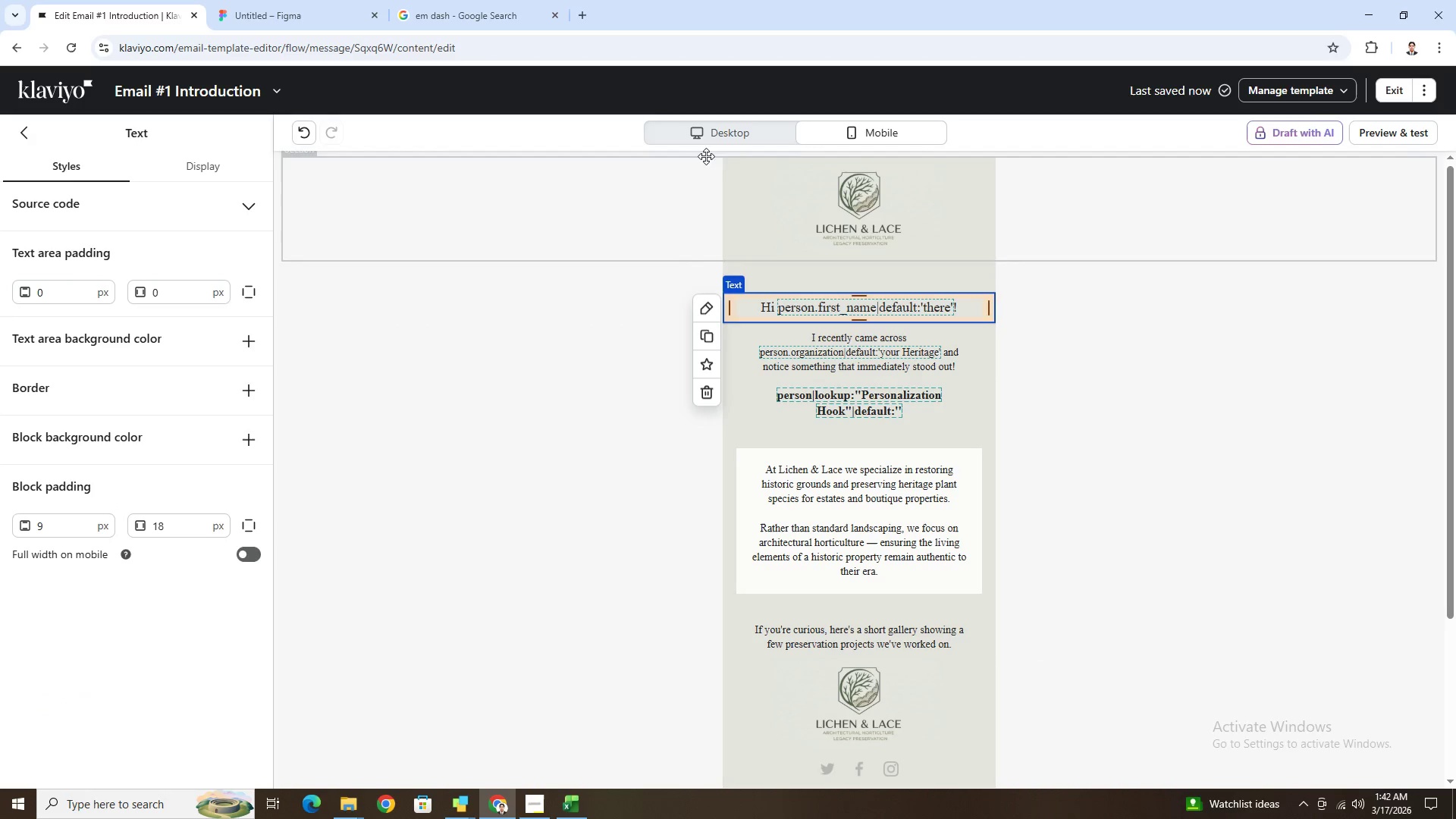 
left_click([708, 140])
 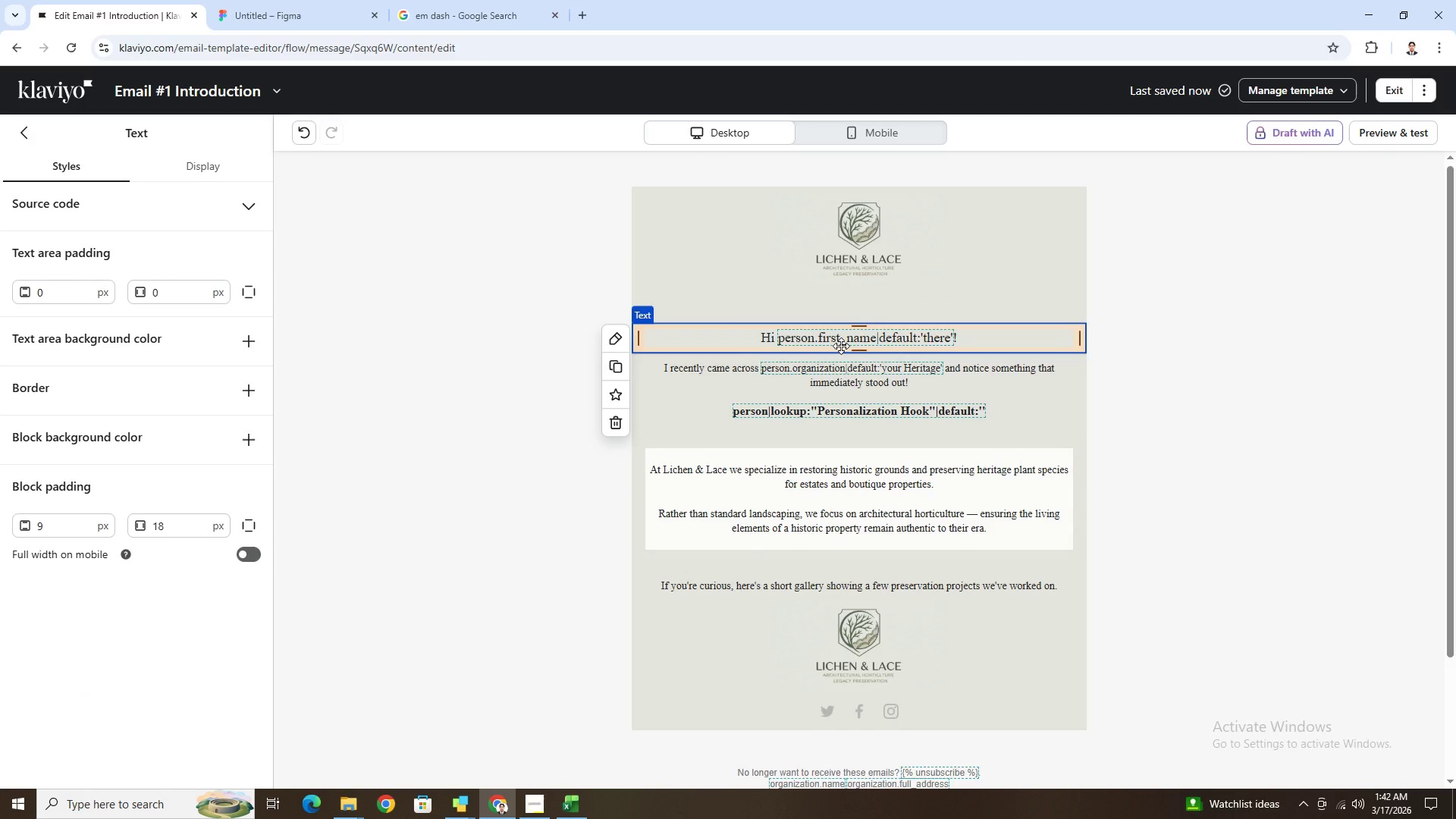 
double_click([841, 346])
 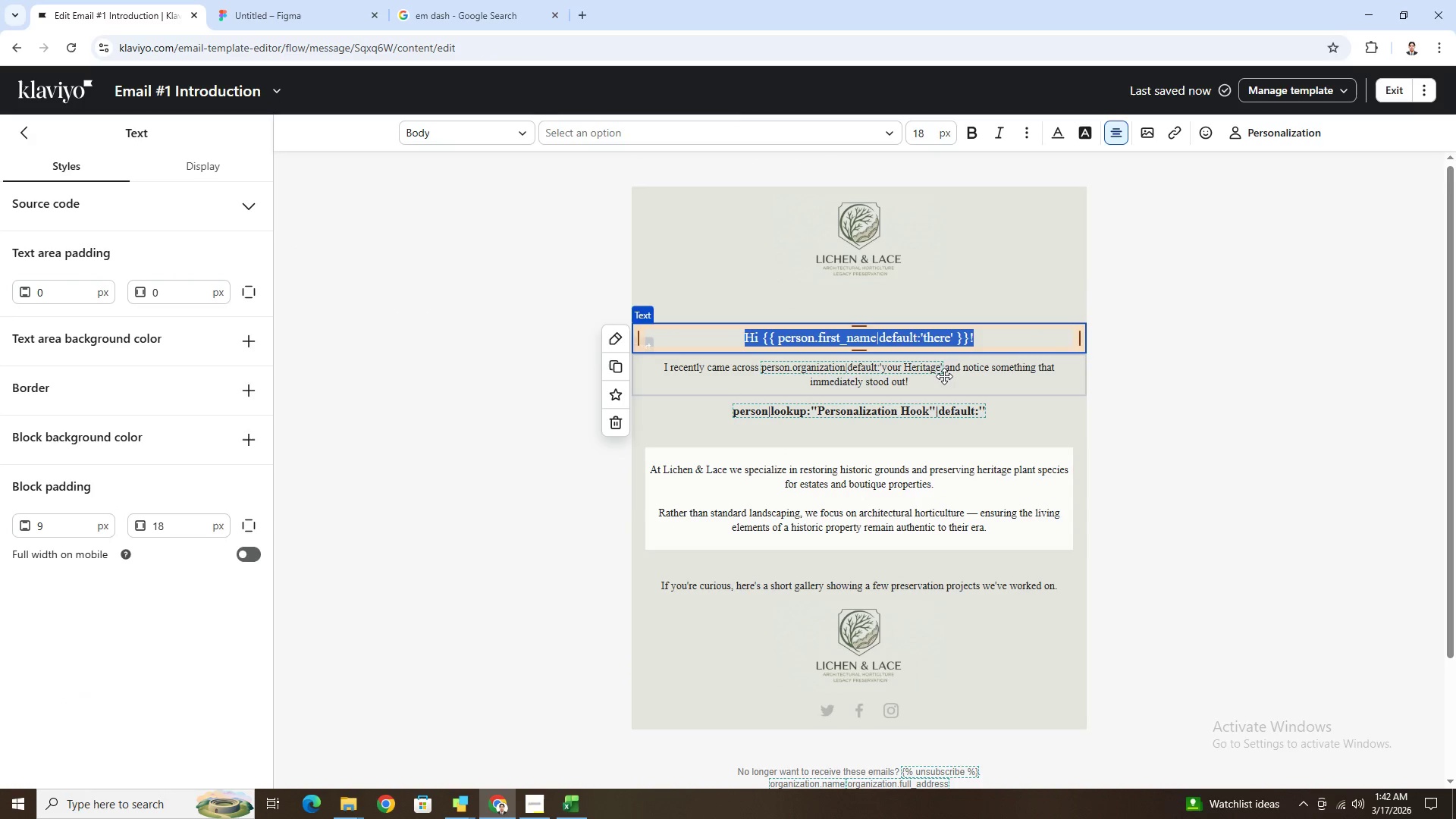 
key(Control+B)
 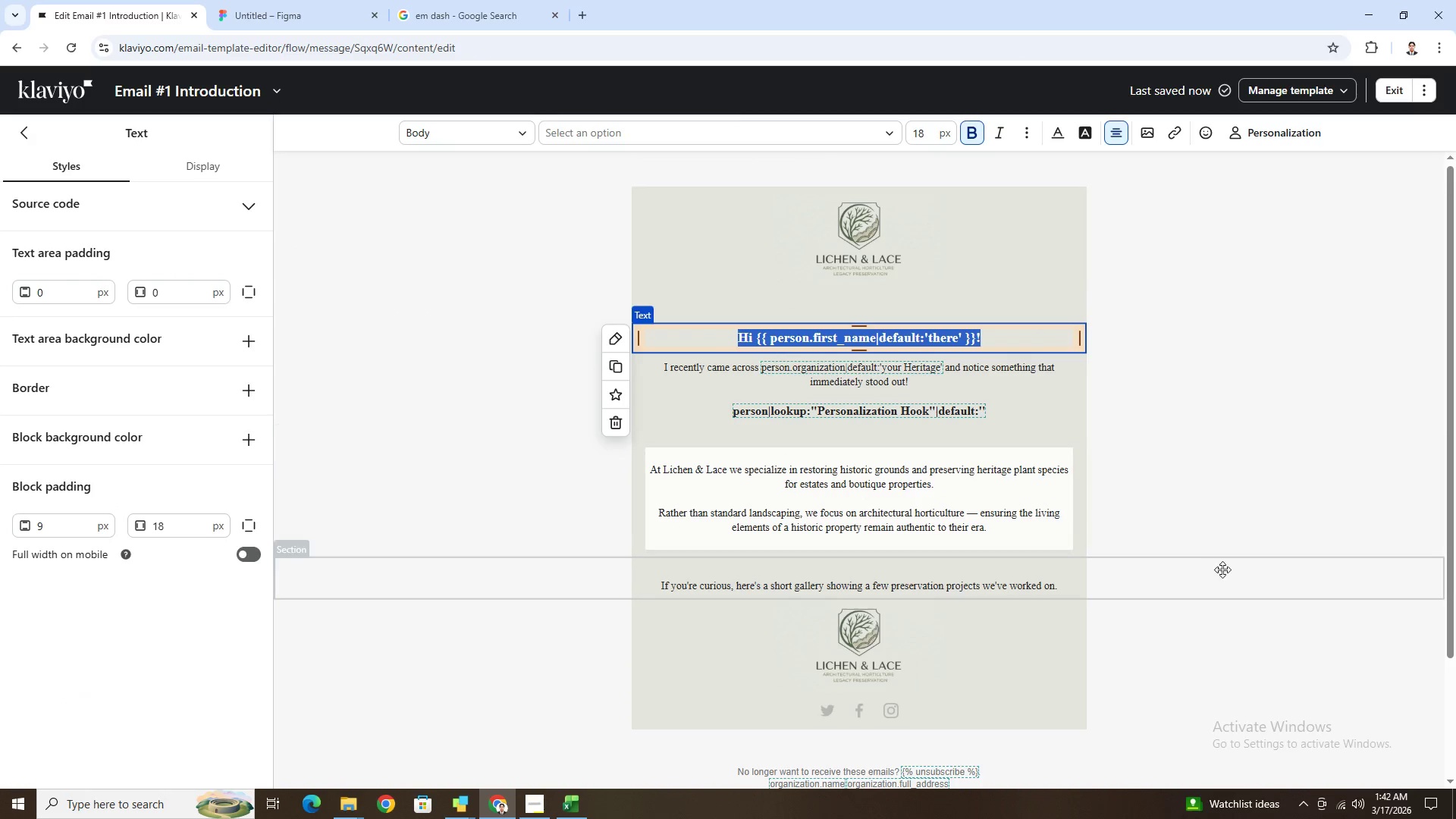 
left_click([1241, 585])
 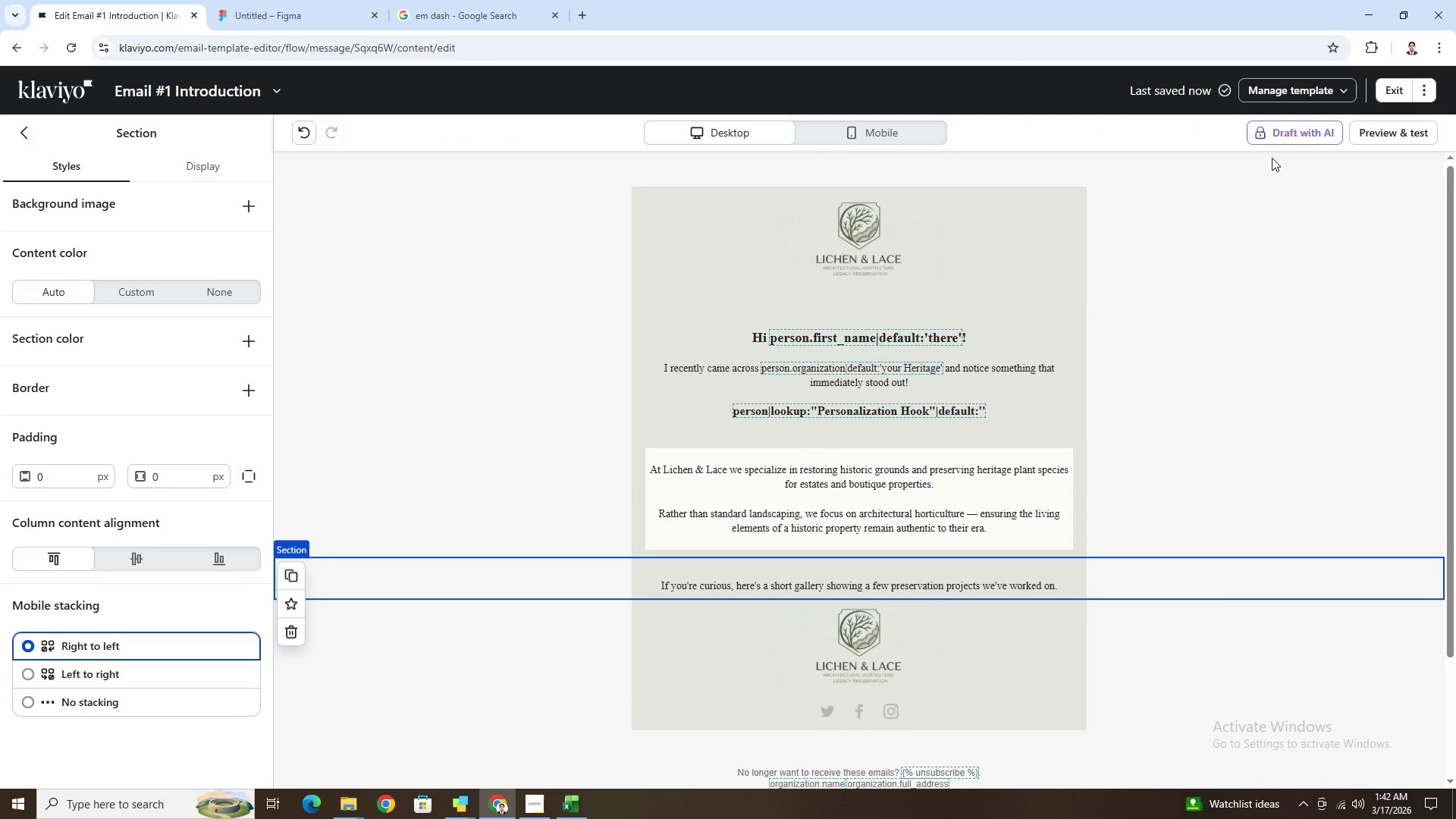 
left_click([1386, 142])
 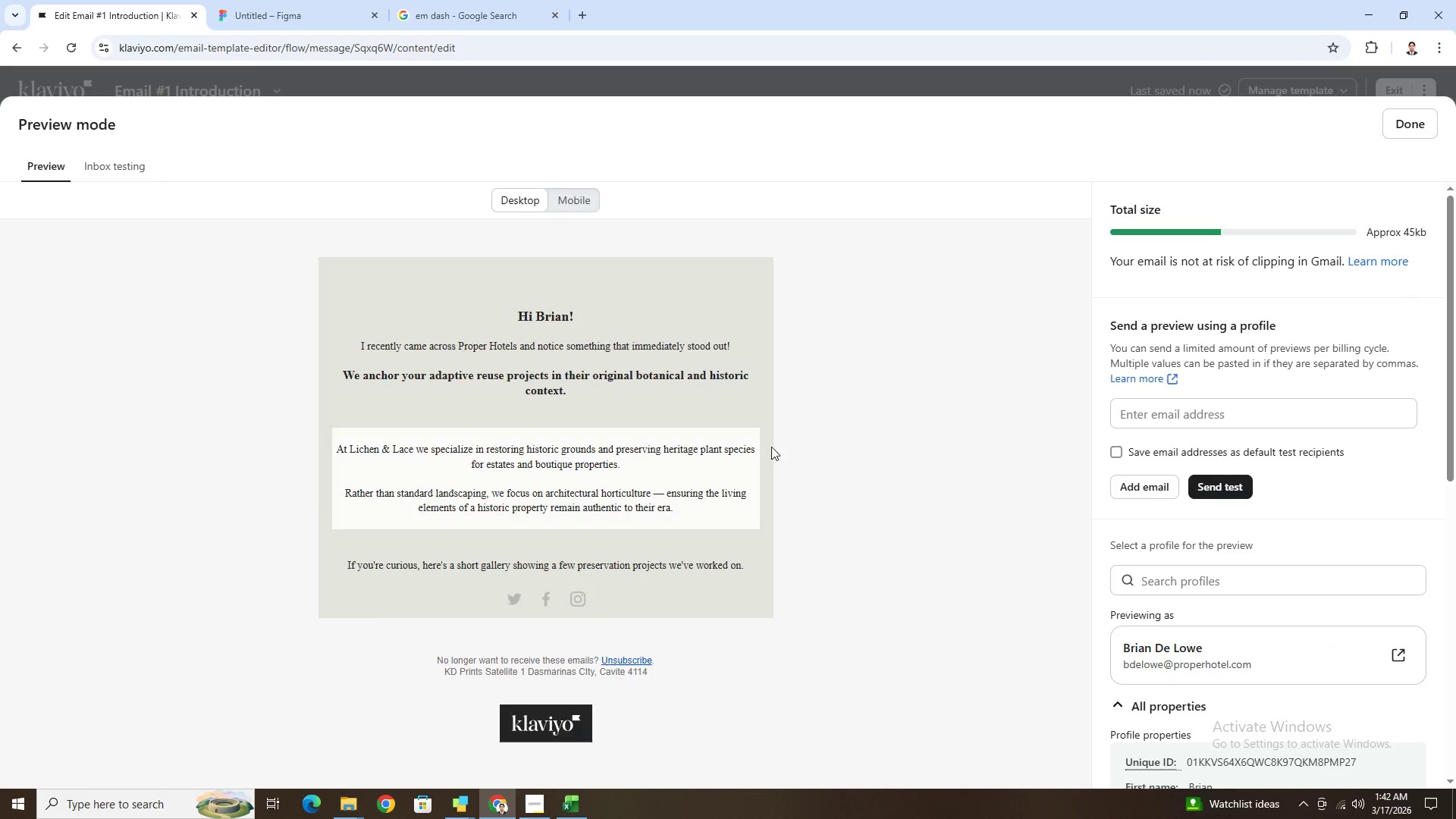 
scroll: coordinate [807, 557], scroll_direction: down, amount: 2.0
 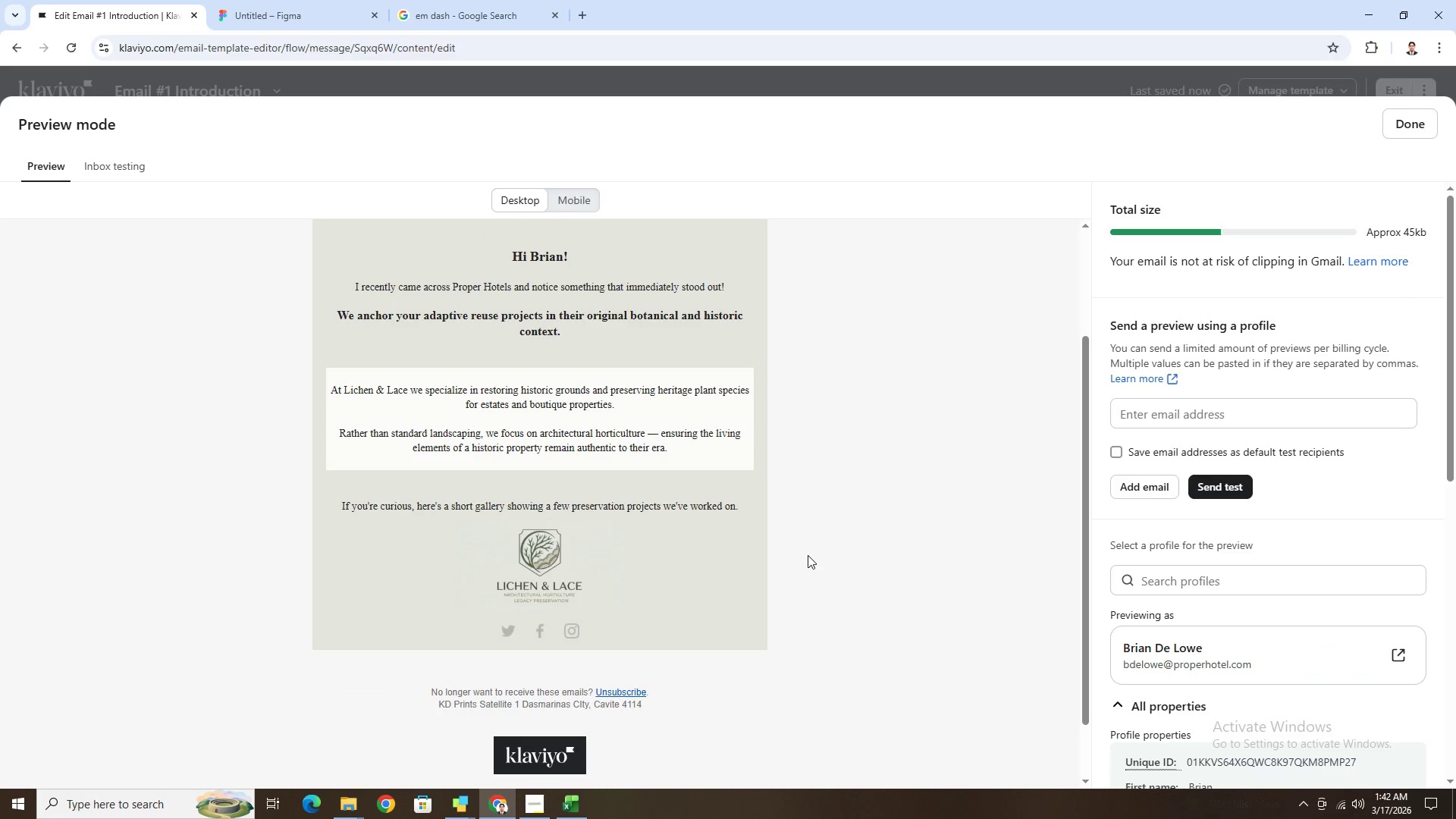 
scroll: coordinate [808, 555], scroll_direction: up, amount: 2.0
 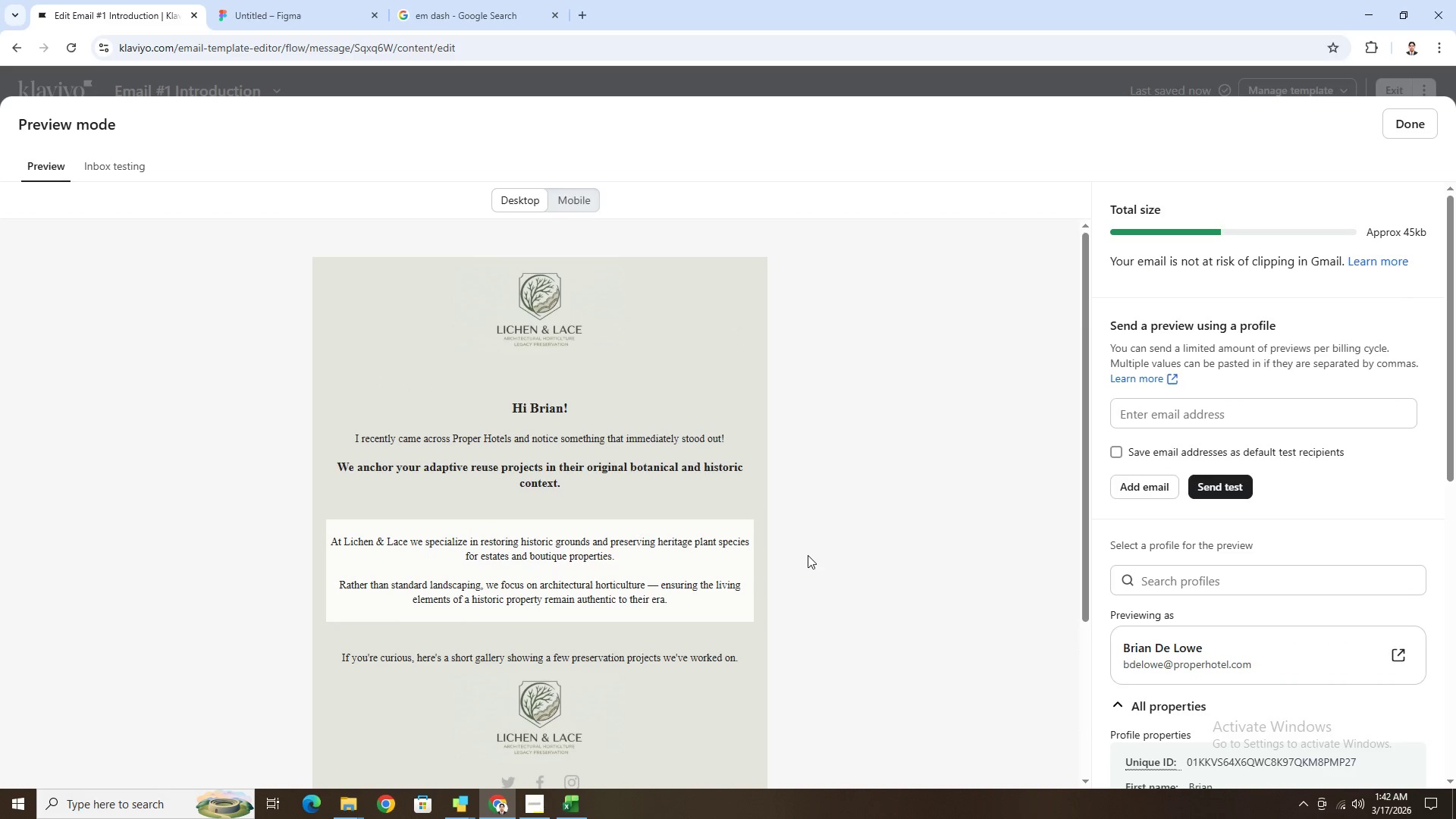 
scroll: coordinate [808, 555], scroll_direction: down, amount: 2.0
 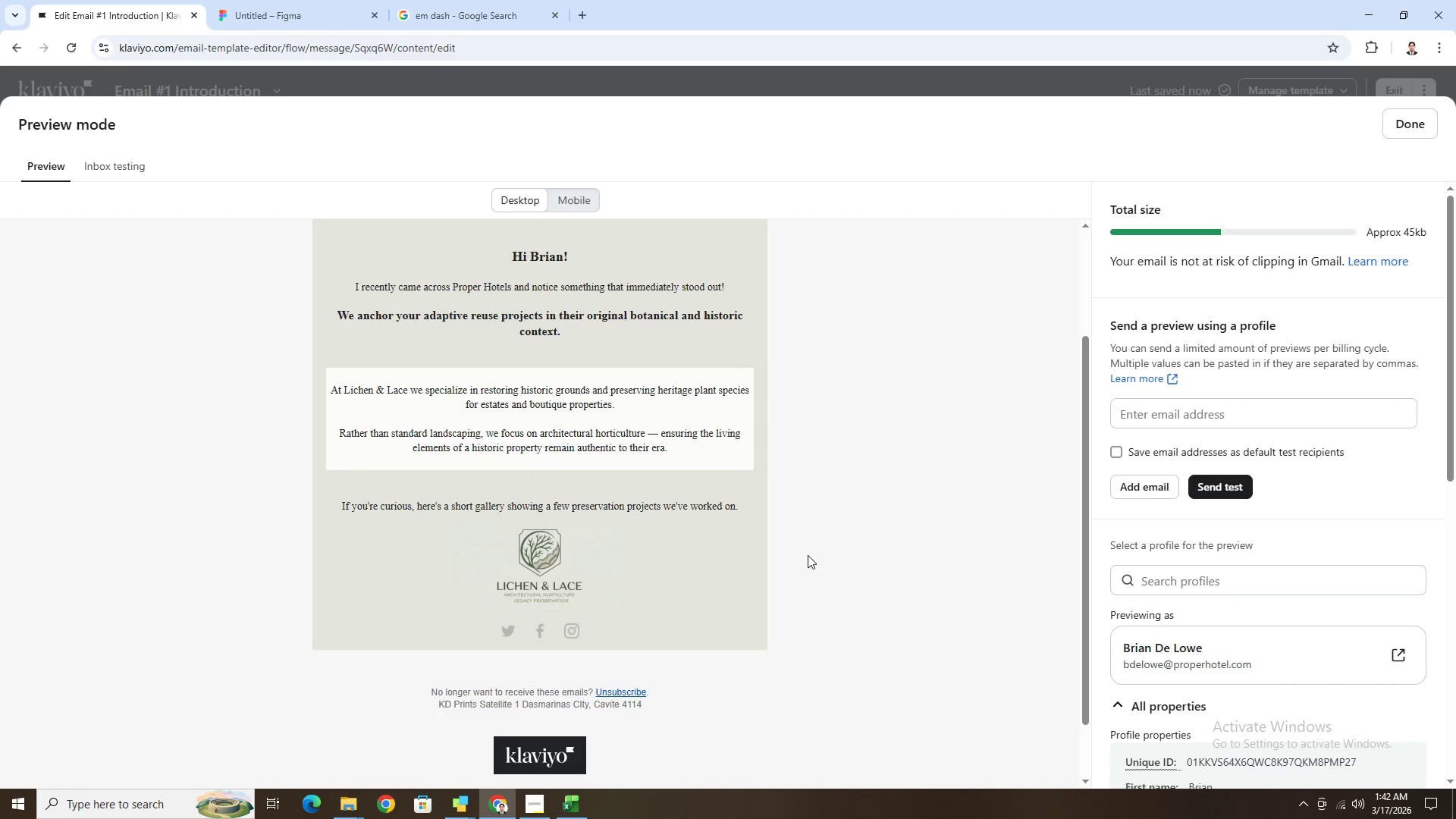 
scroll: coordinate [808, 555], scroll_direction: up, amount: 1.0
 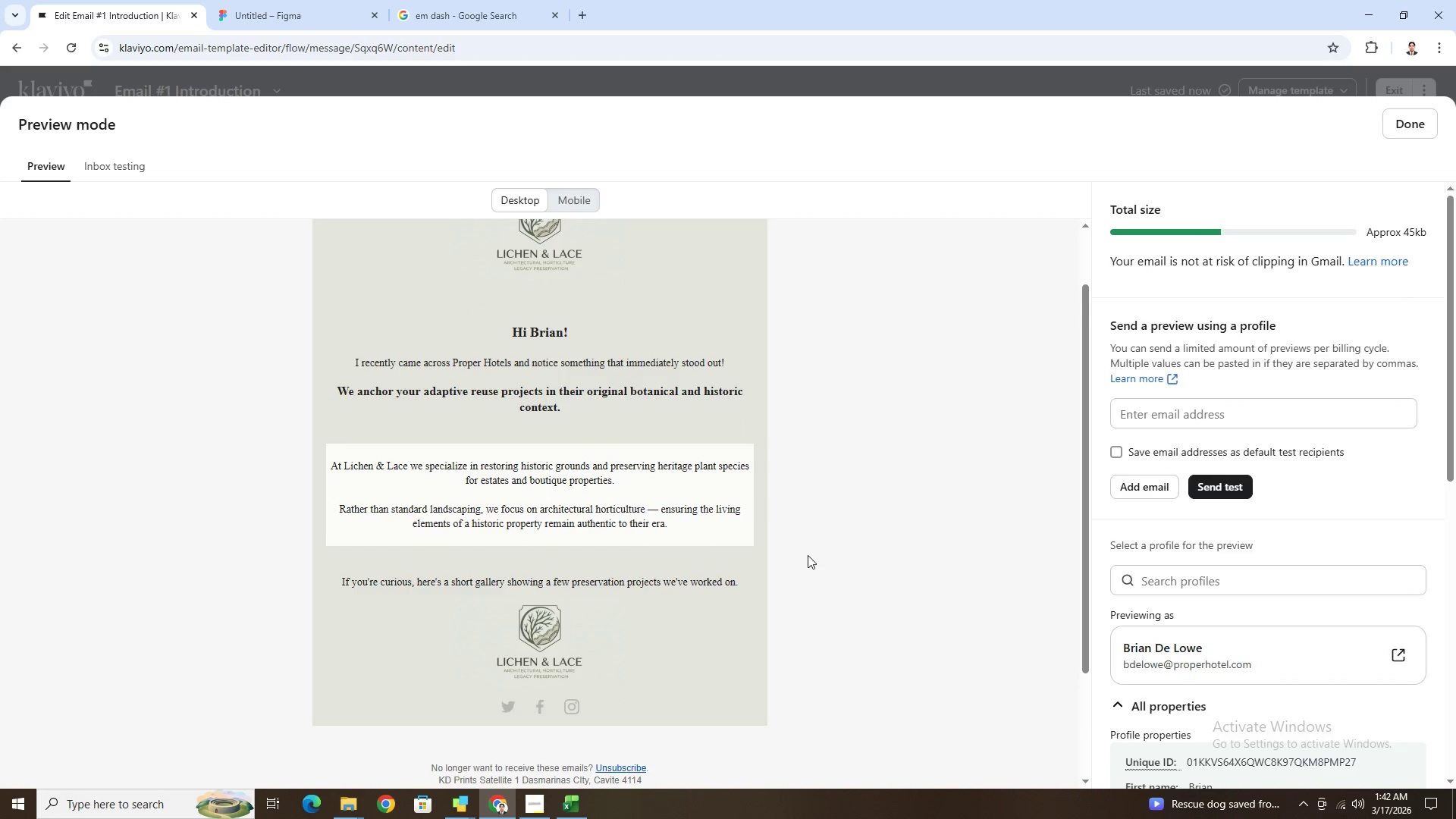 
scroll: coordinate [808, 555], scroll_direction: down, amount: 2.0
 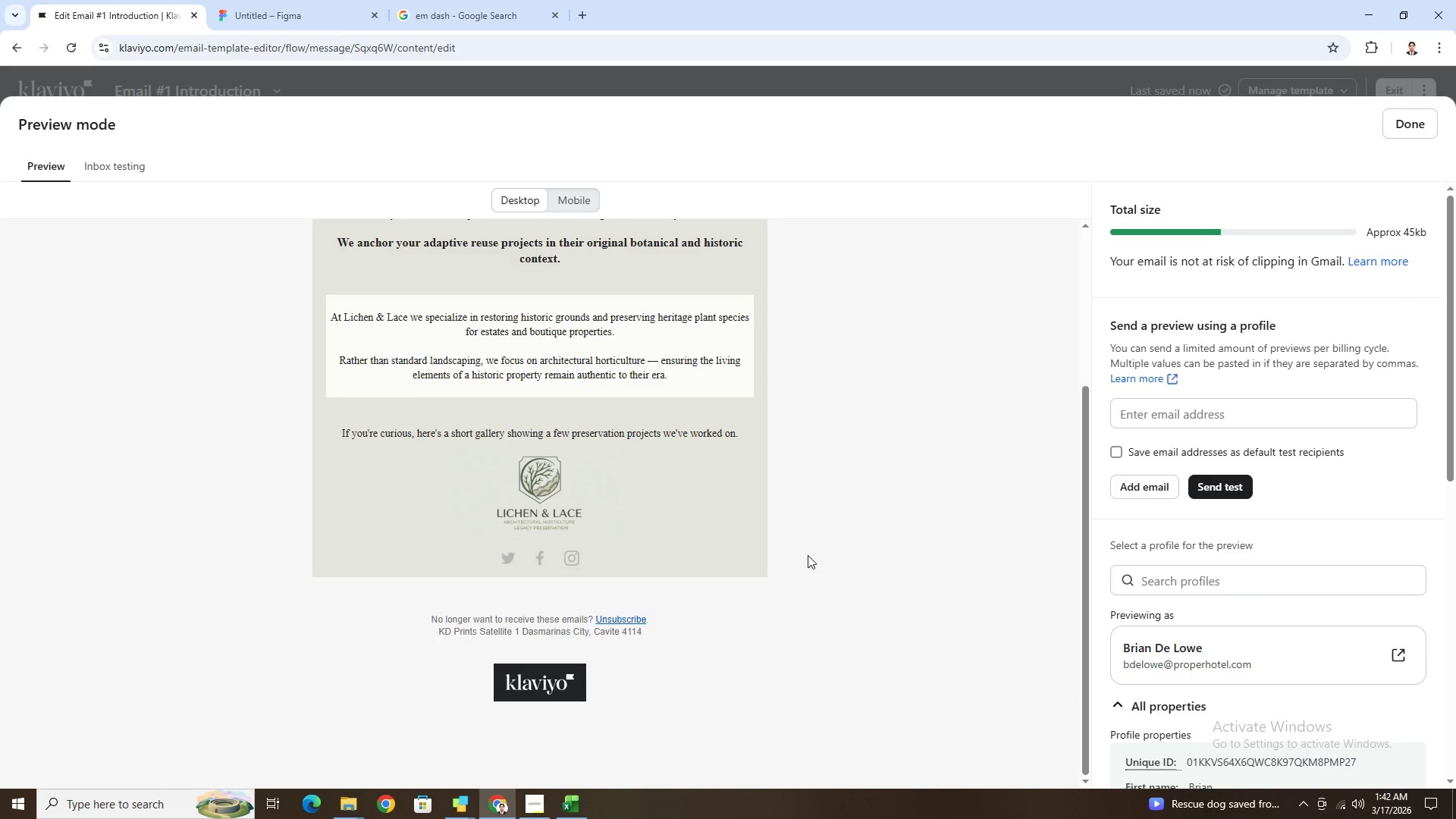 
scroll: coordinate [808, 555], scroll_direction: up, amount: 2.0
 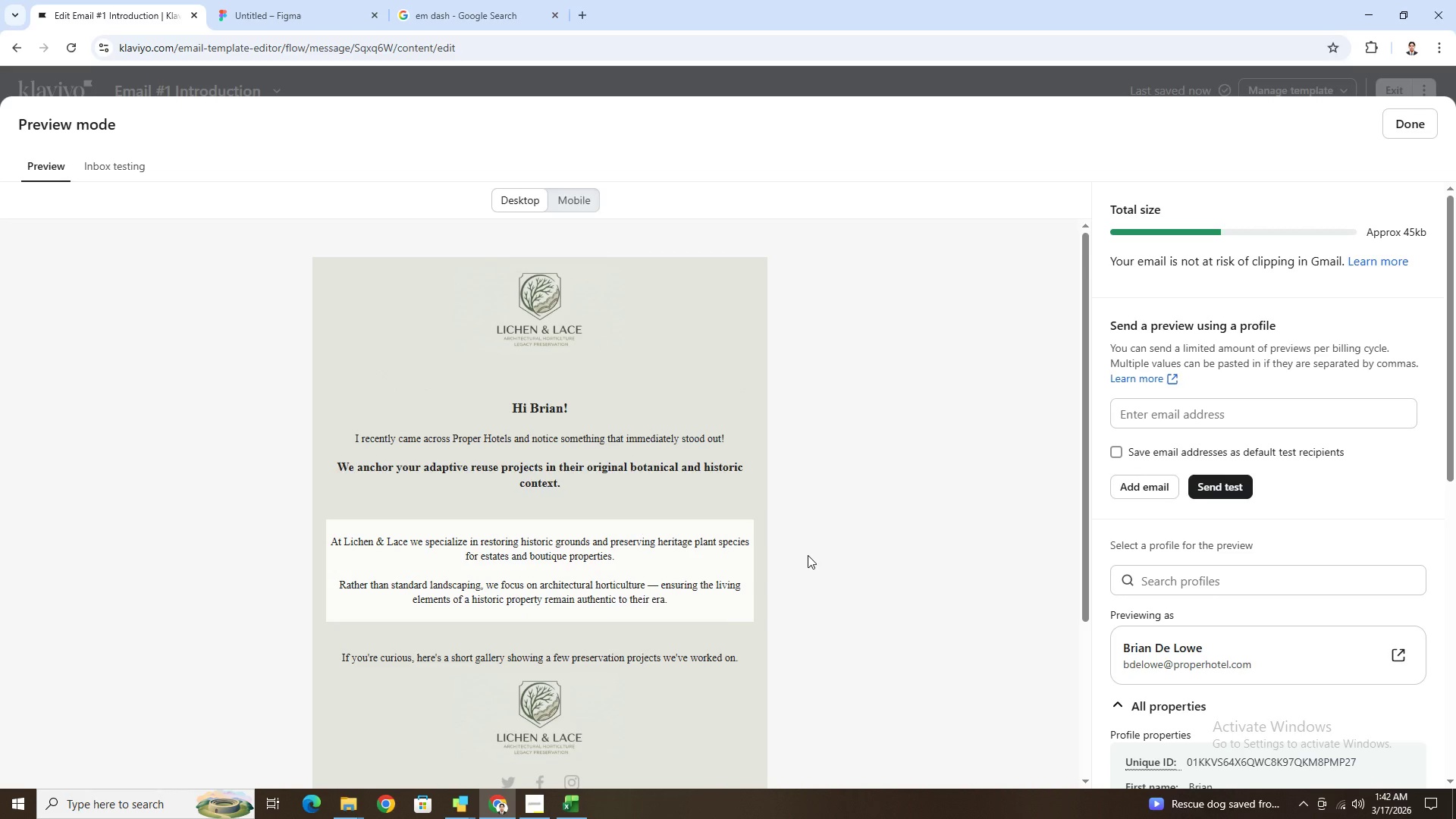 
scroll: coordinate [808, 555], scroll_direction: down, amount: 1.0
 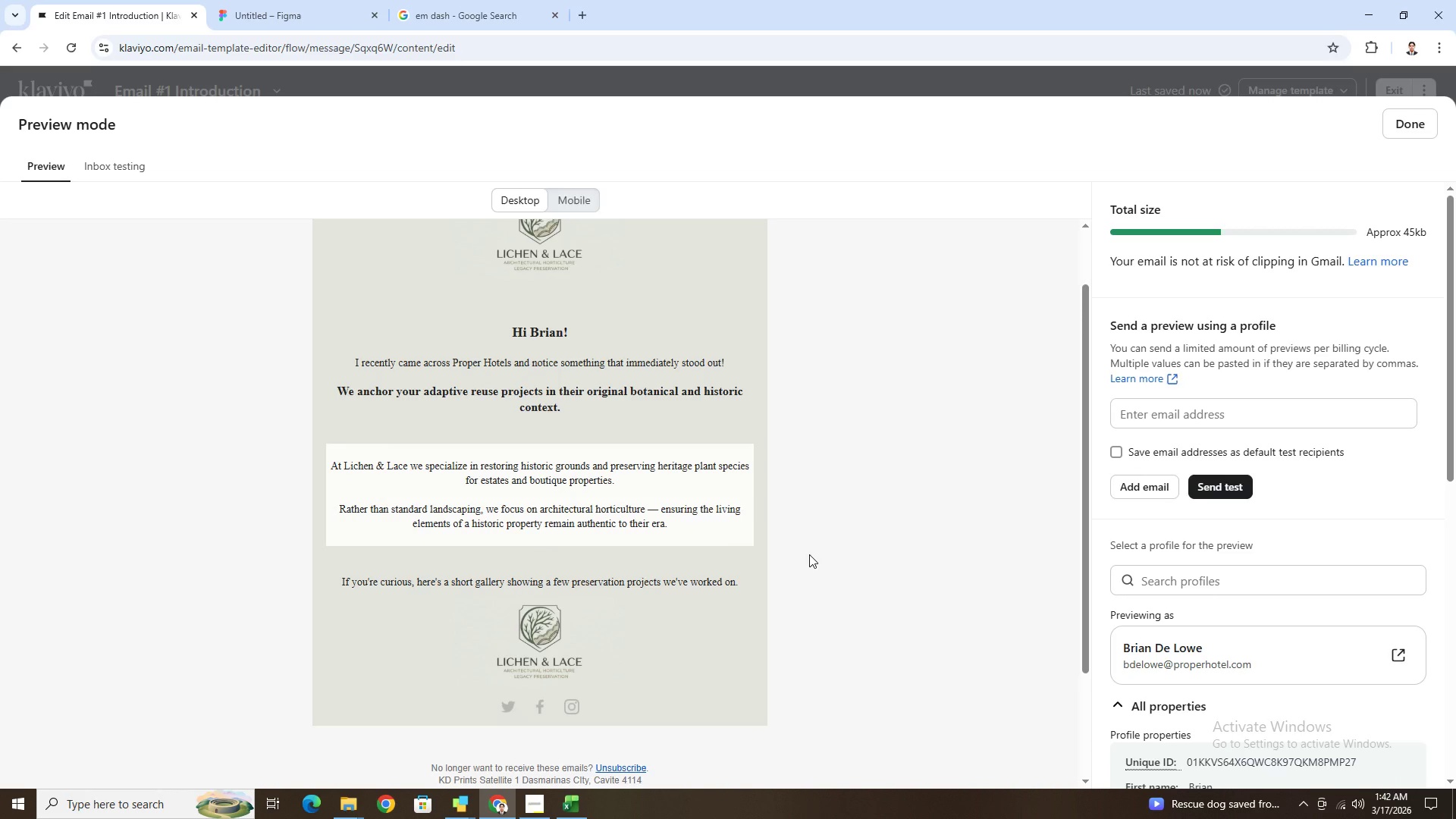 
scroll: coordinate [809, 554], scroll_direction: up, amount: 1.0
 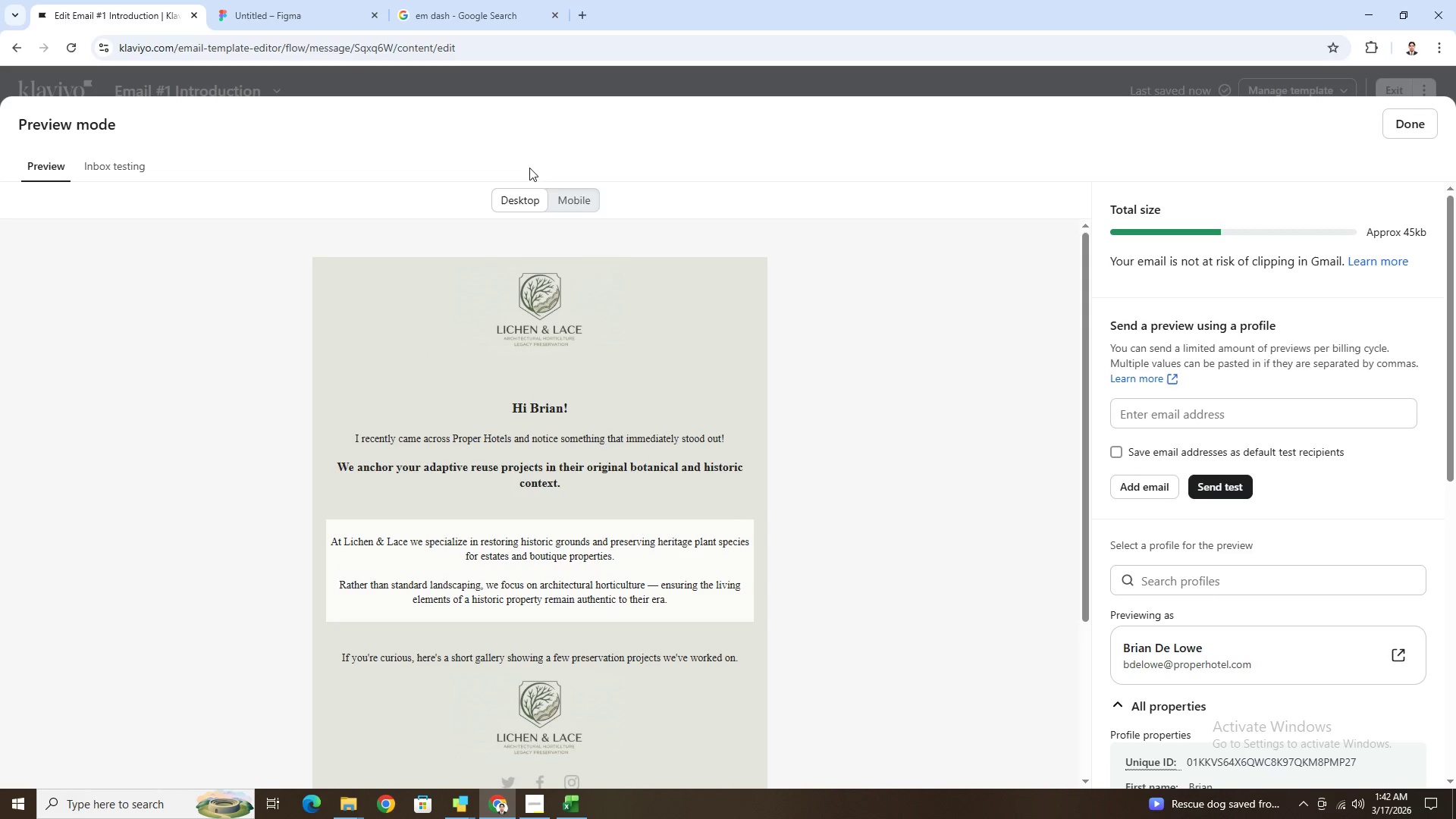 
left_click([588, 199])
 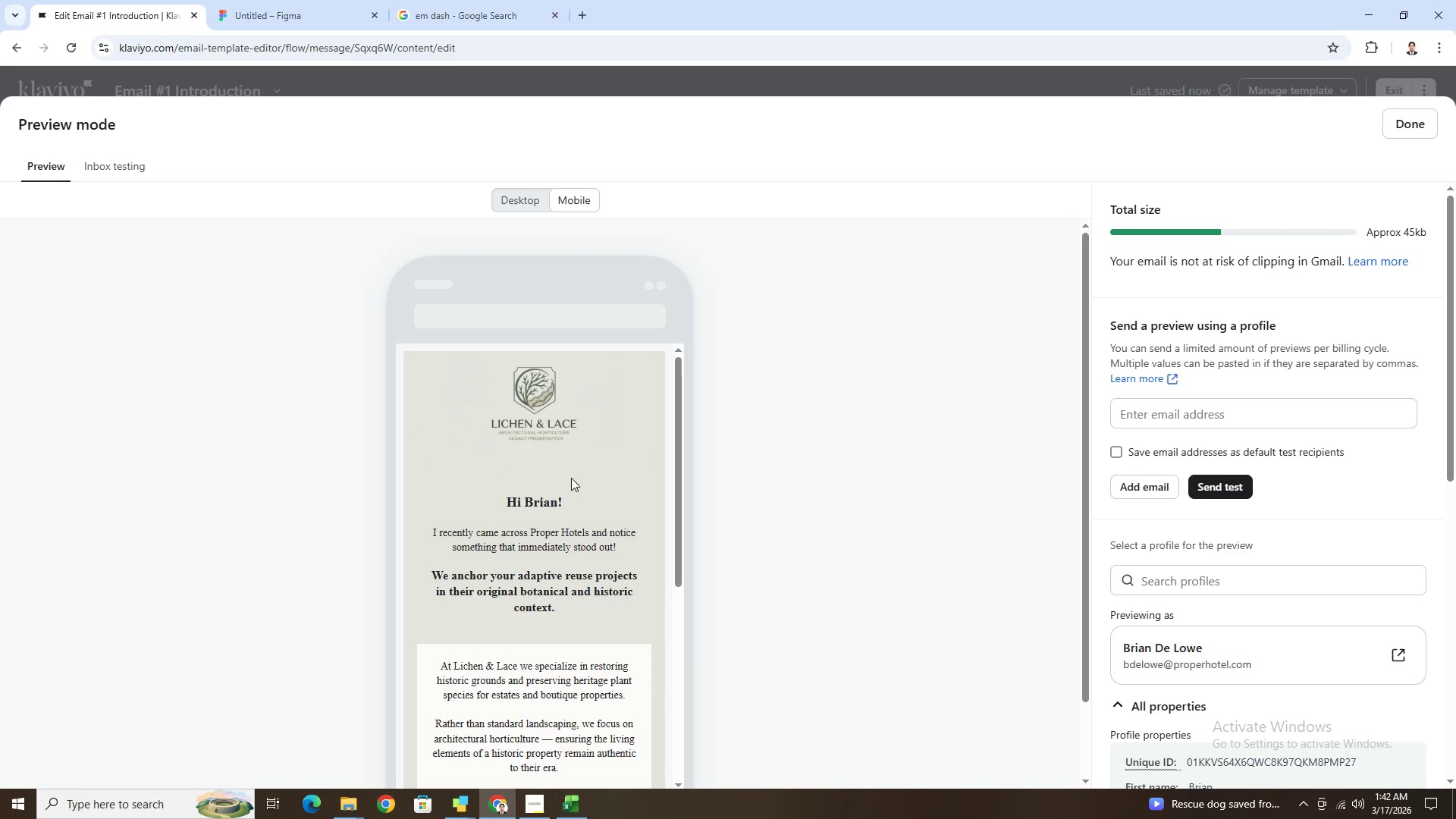 
scroll: coordinate [598, 479], scroll_direction: down, amount: 3.0
 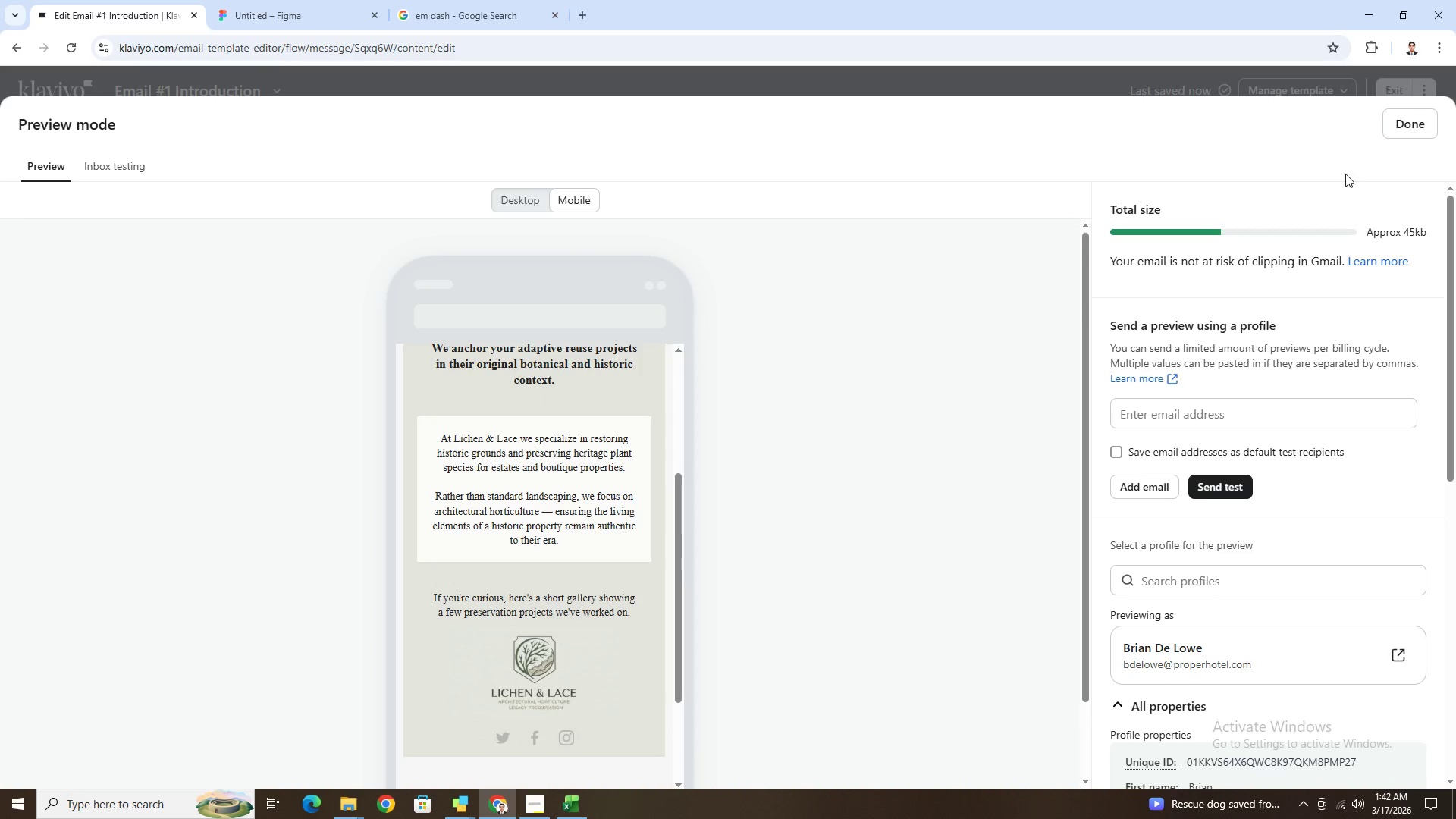 
left_click([1397, 127])
 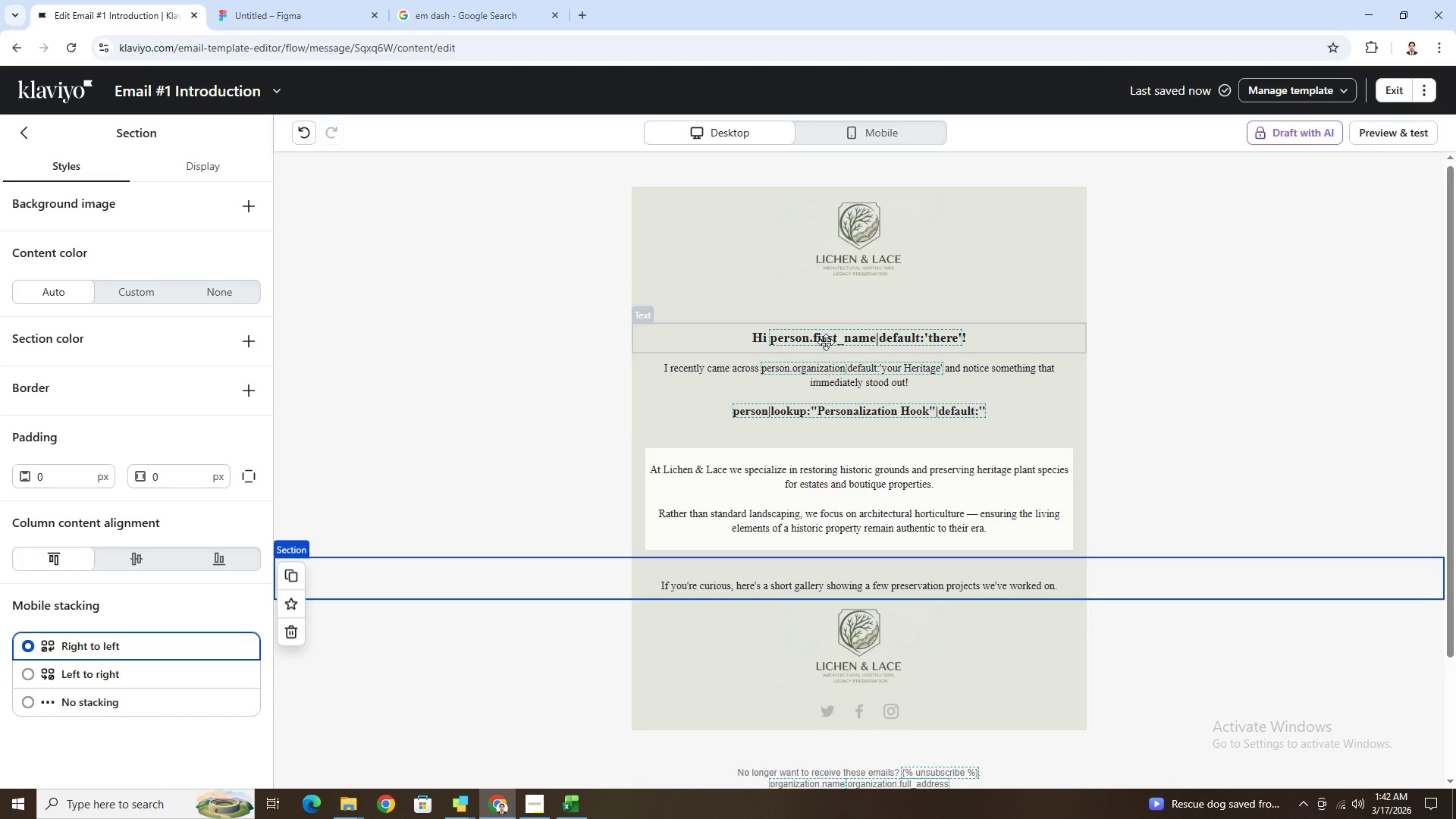 
double_click([827, 340])
 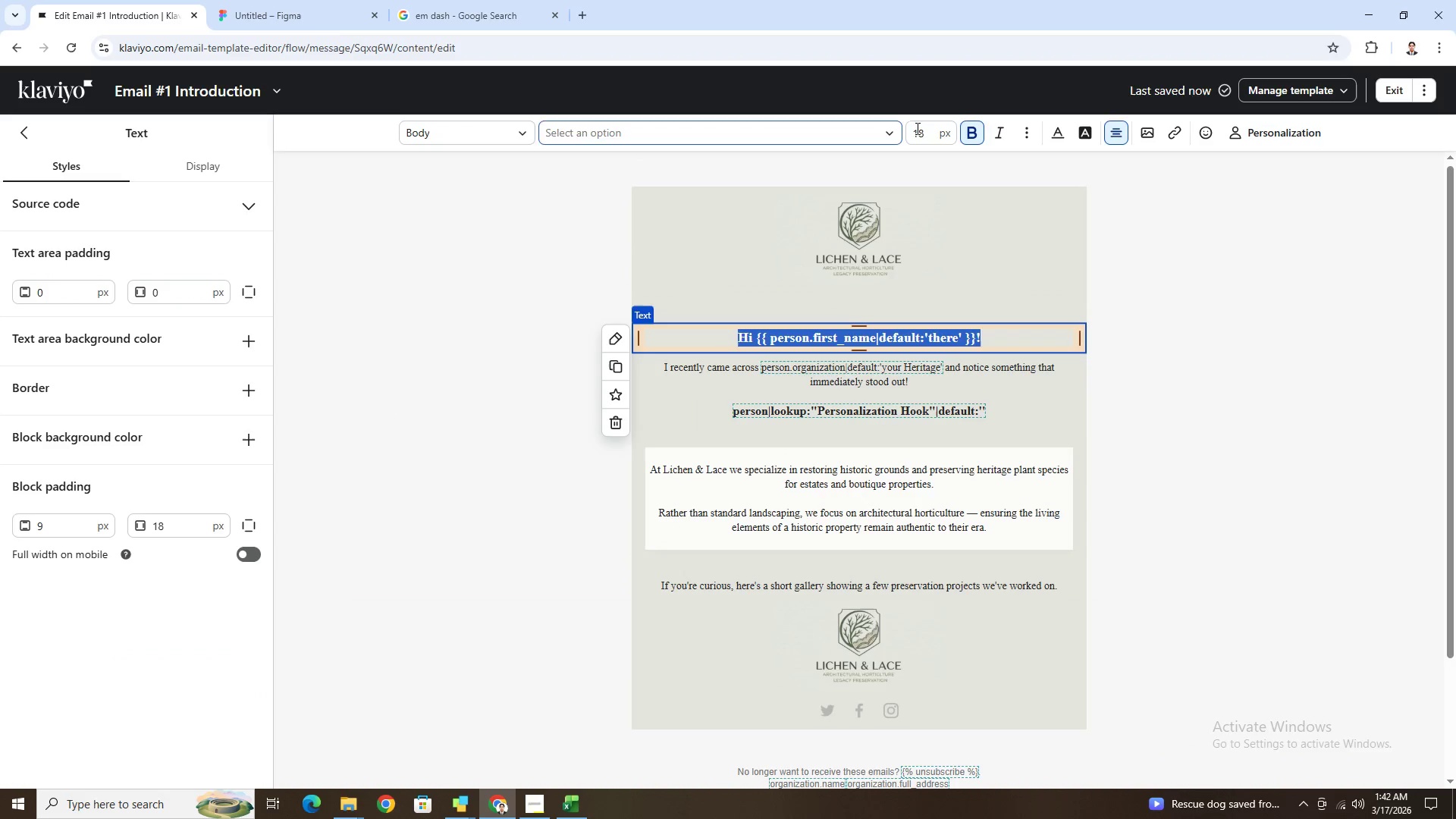 
double_click([923, 133])
 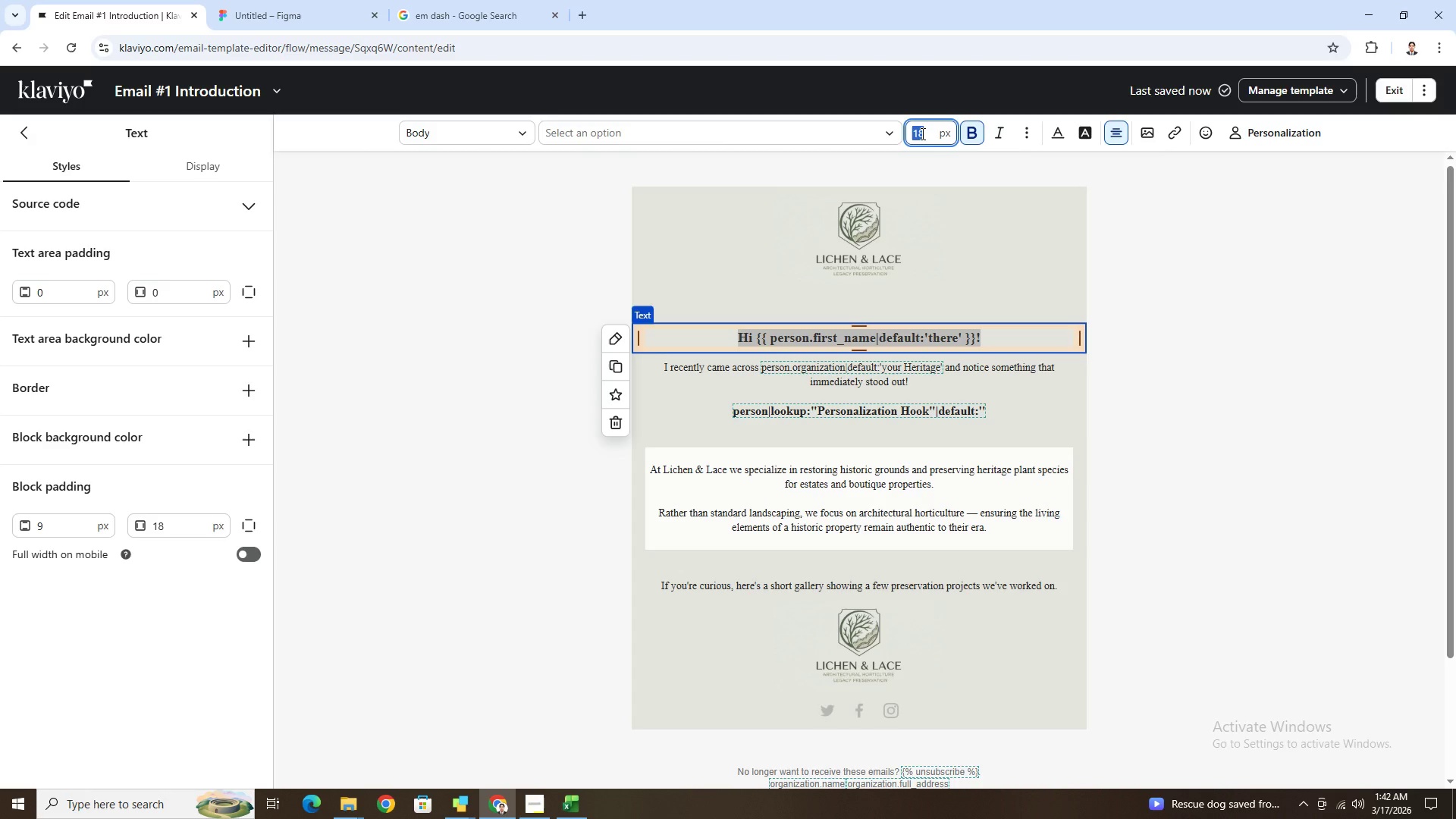 
wait(5.97)
 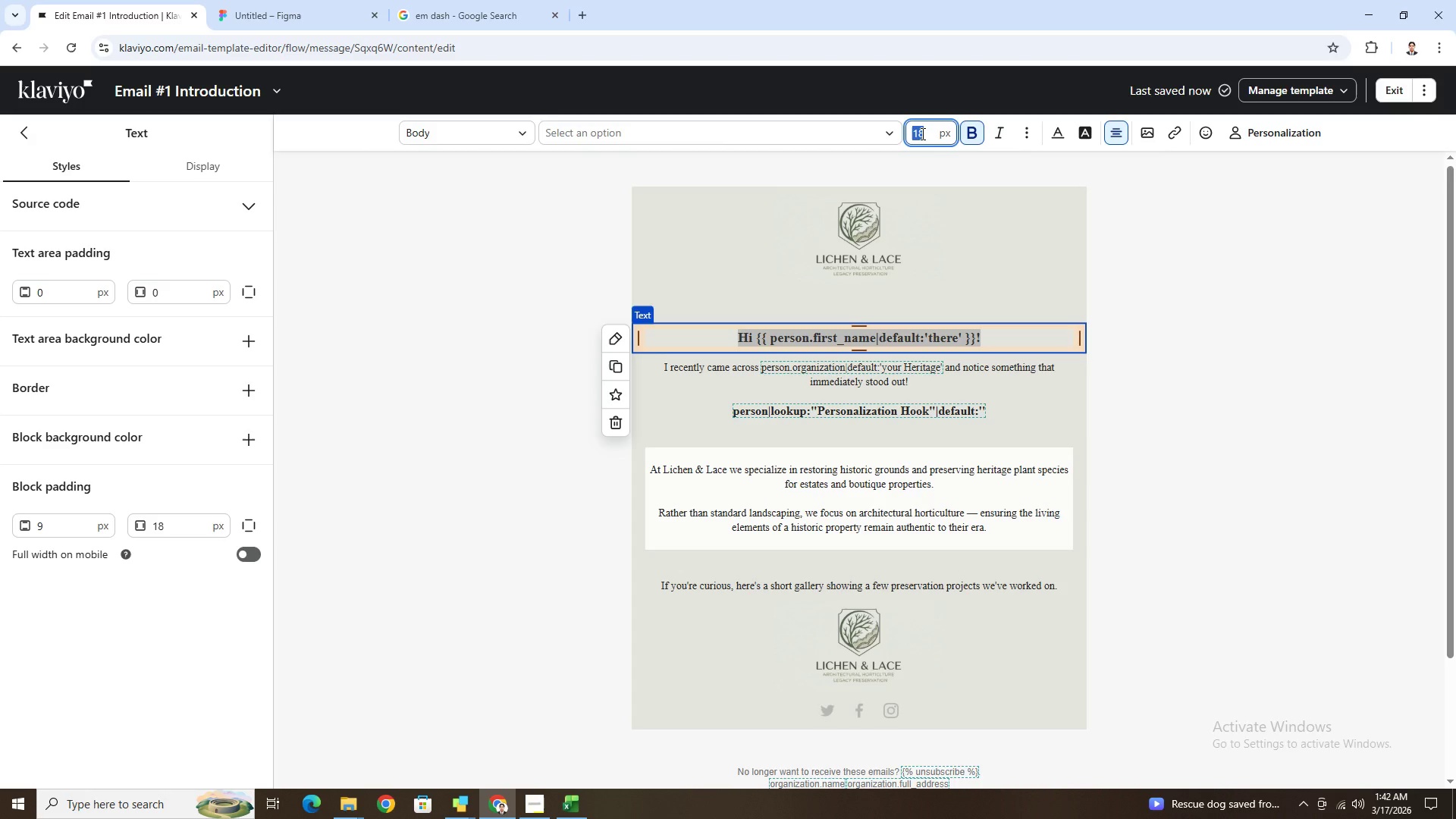 
key(Numpad2)
 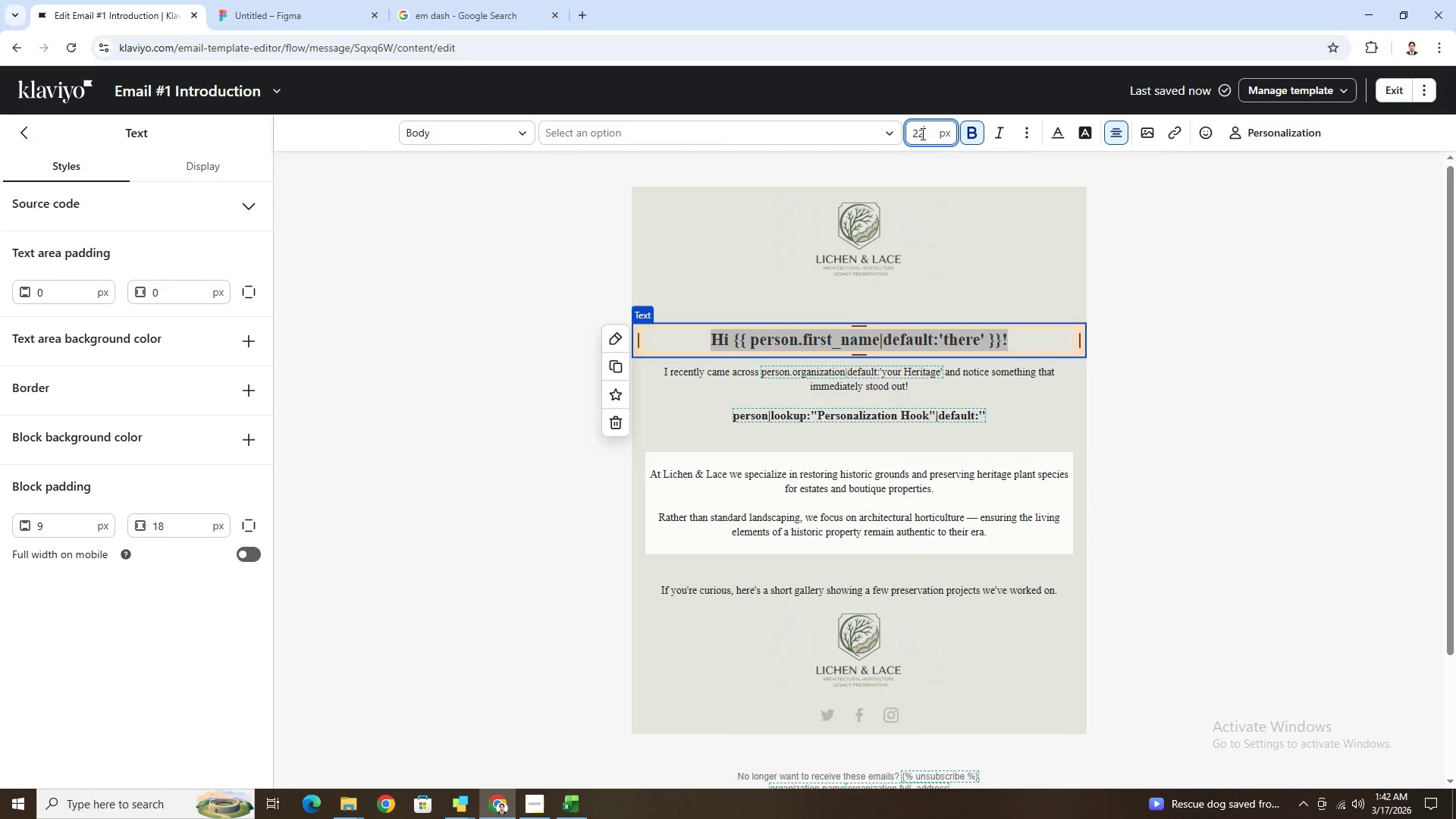 
key(Numpad2)
 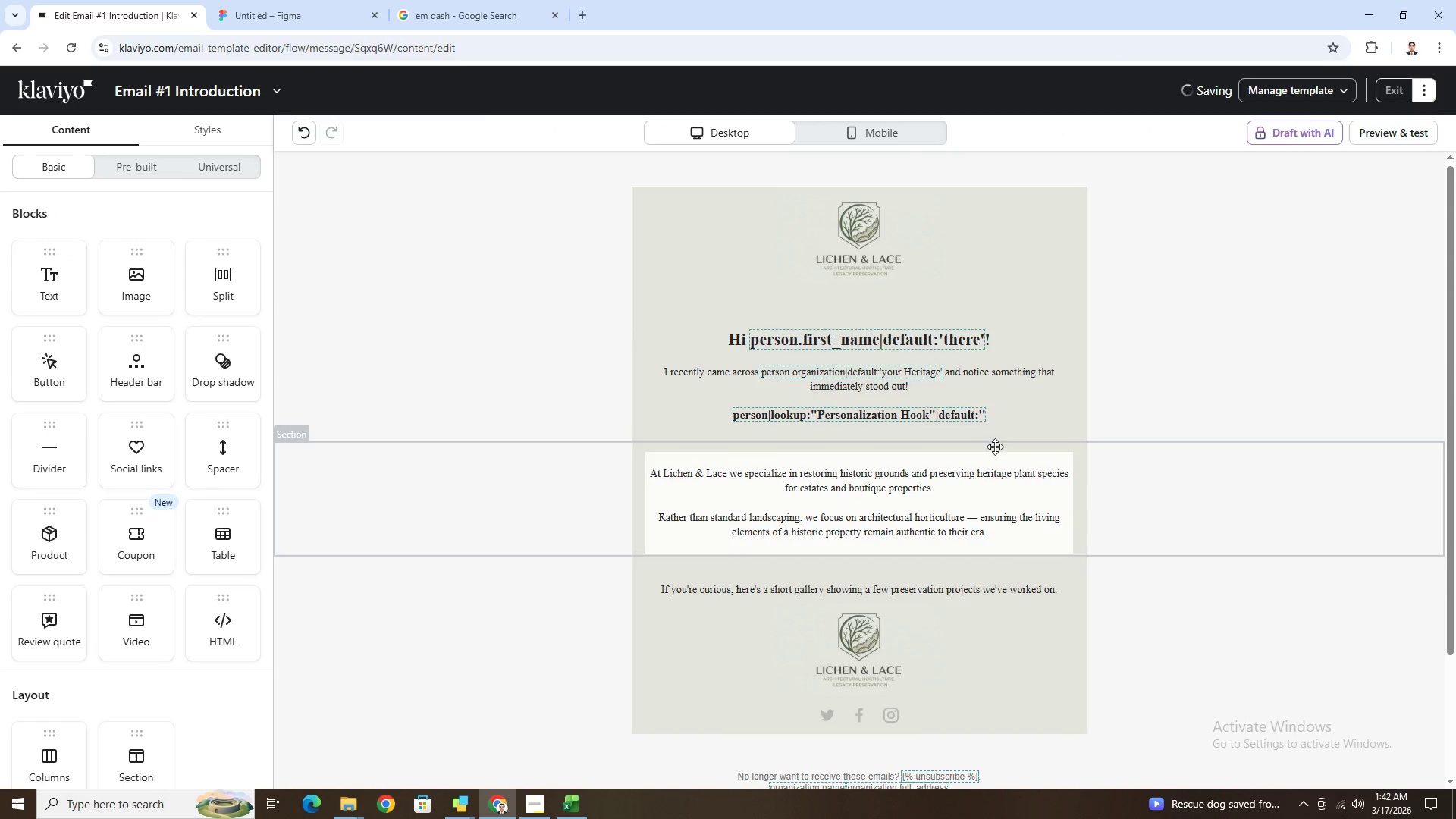 
double_click([899, 377])
 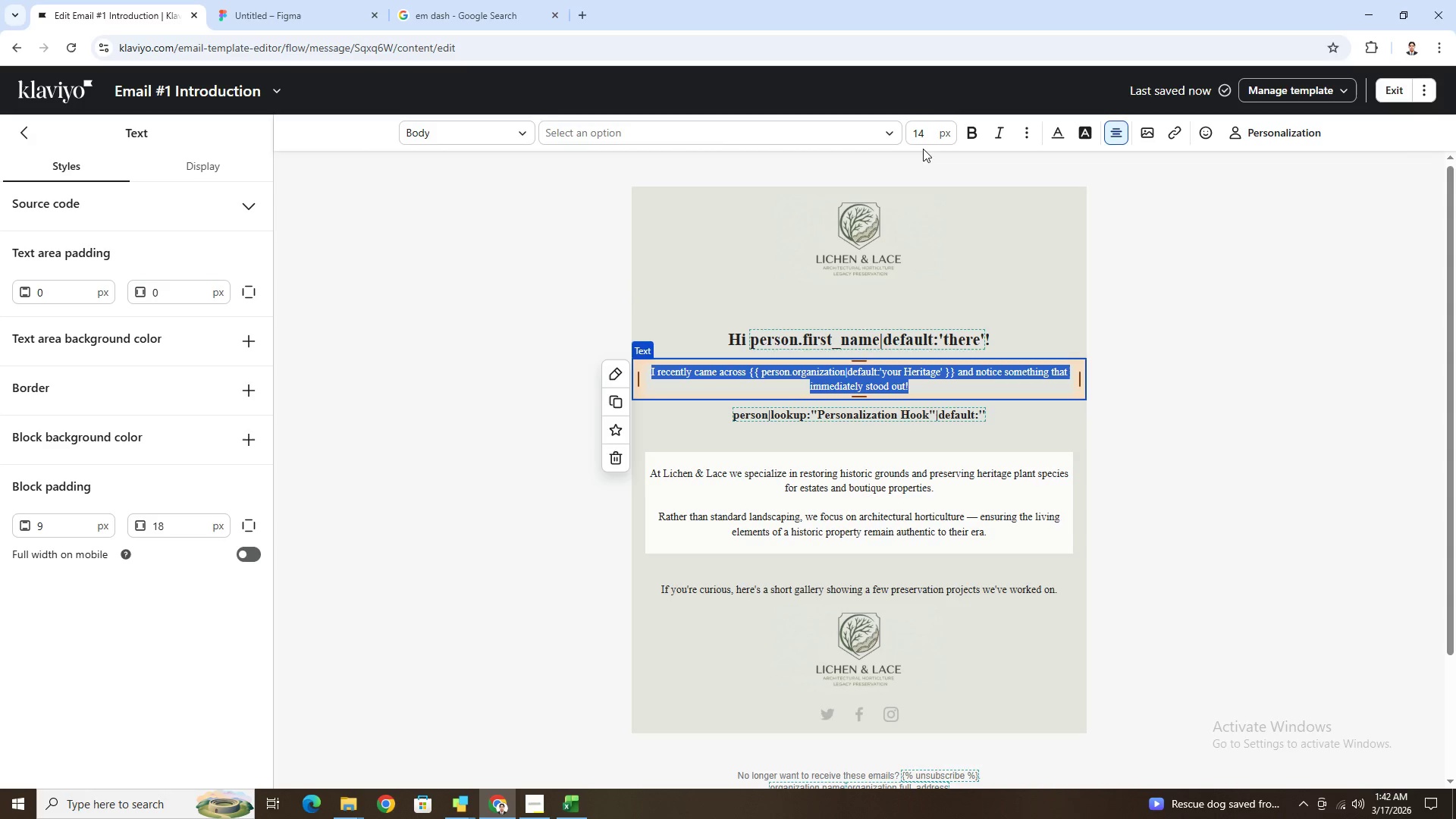 
double_click([923, 136])
 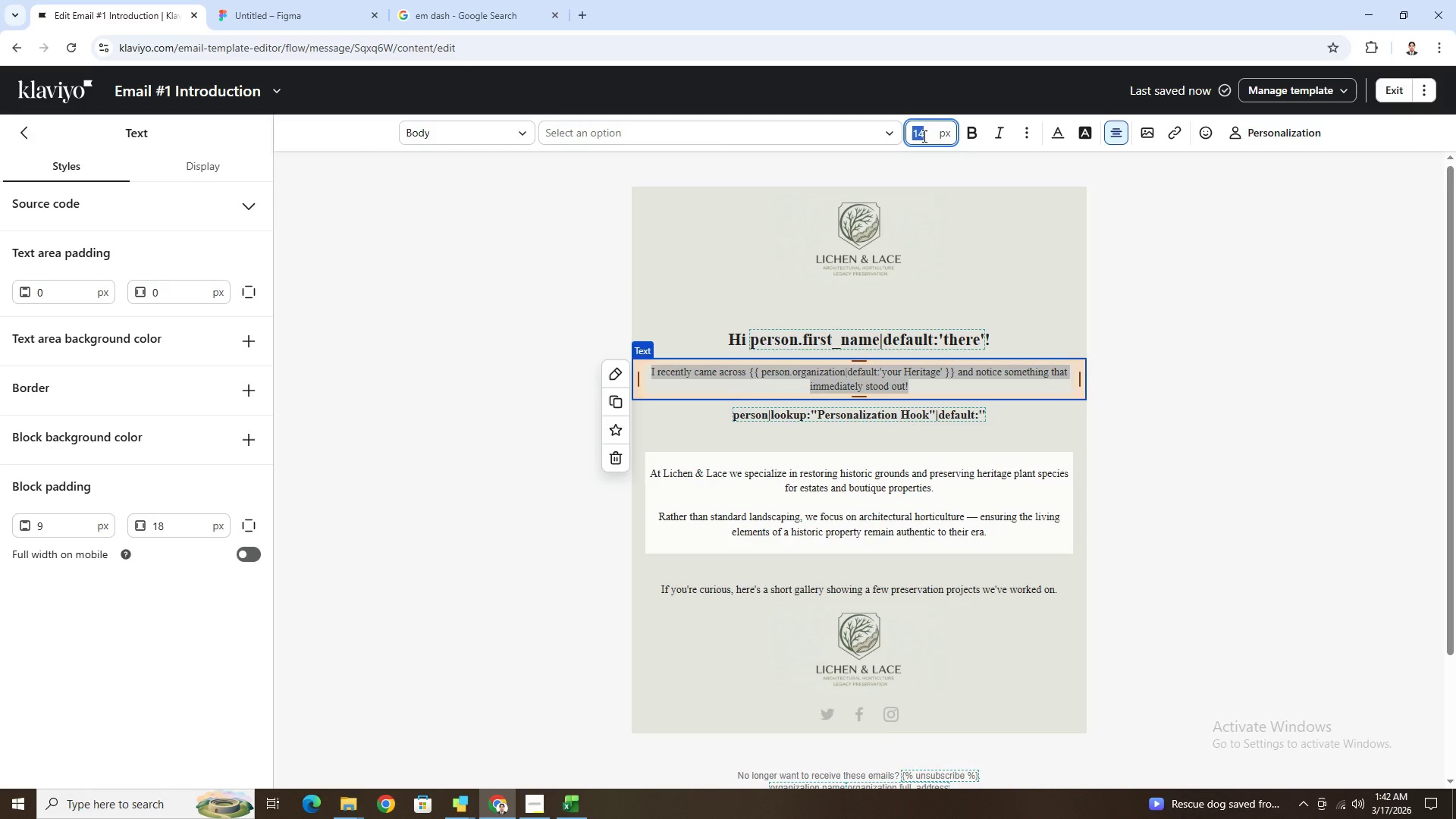 
key(Numpad1)
 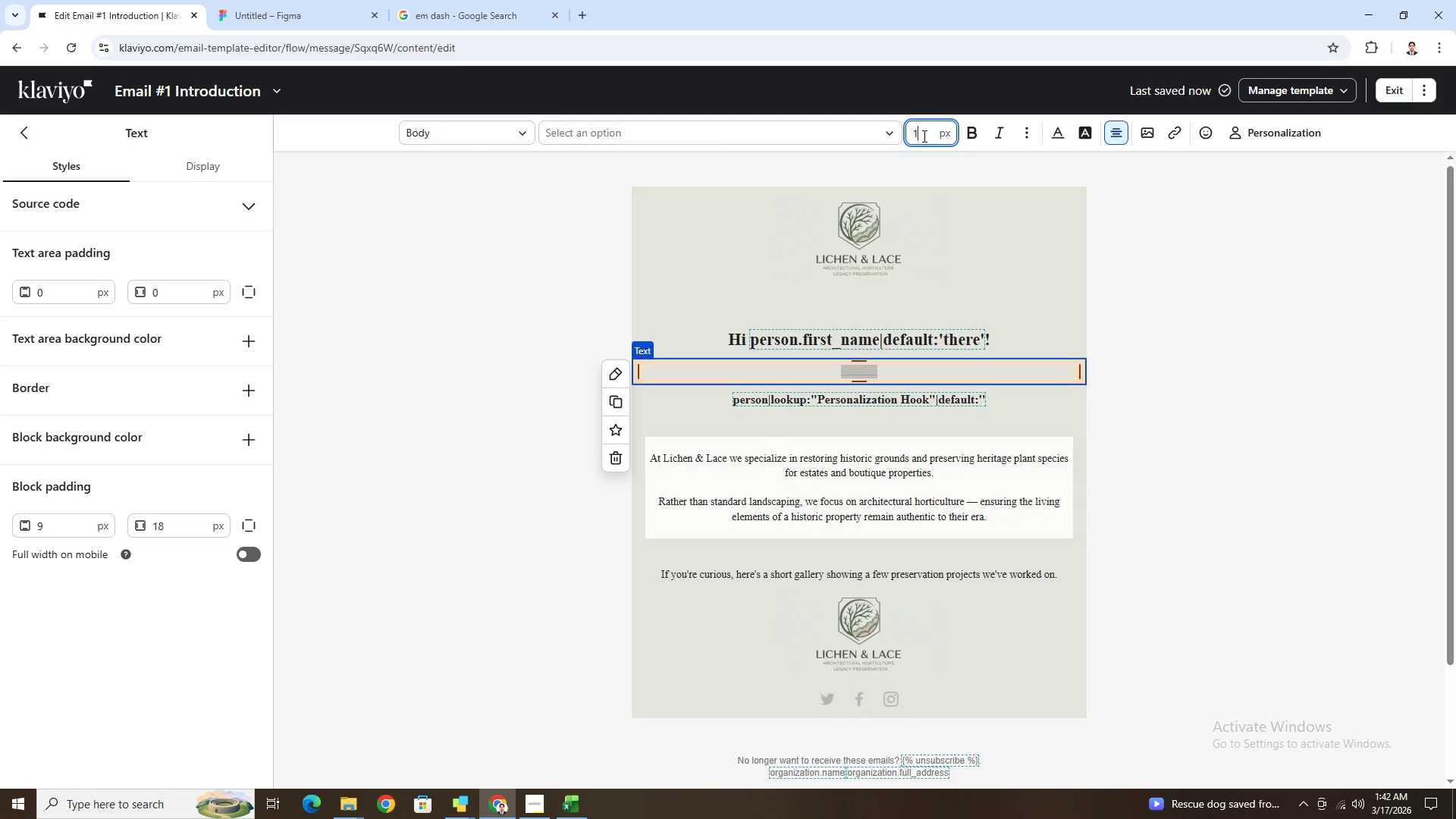 
key(Numpad6)
 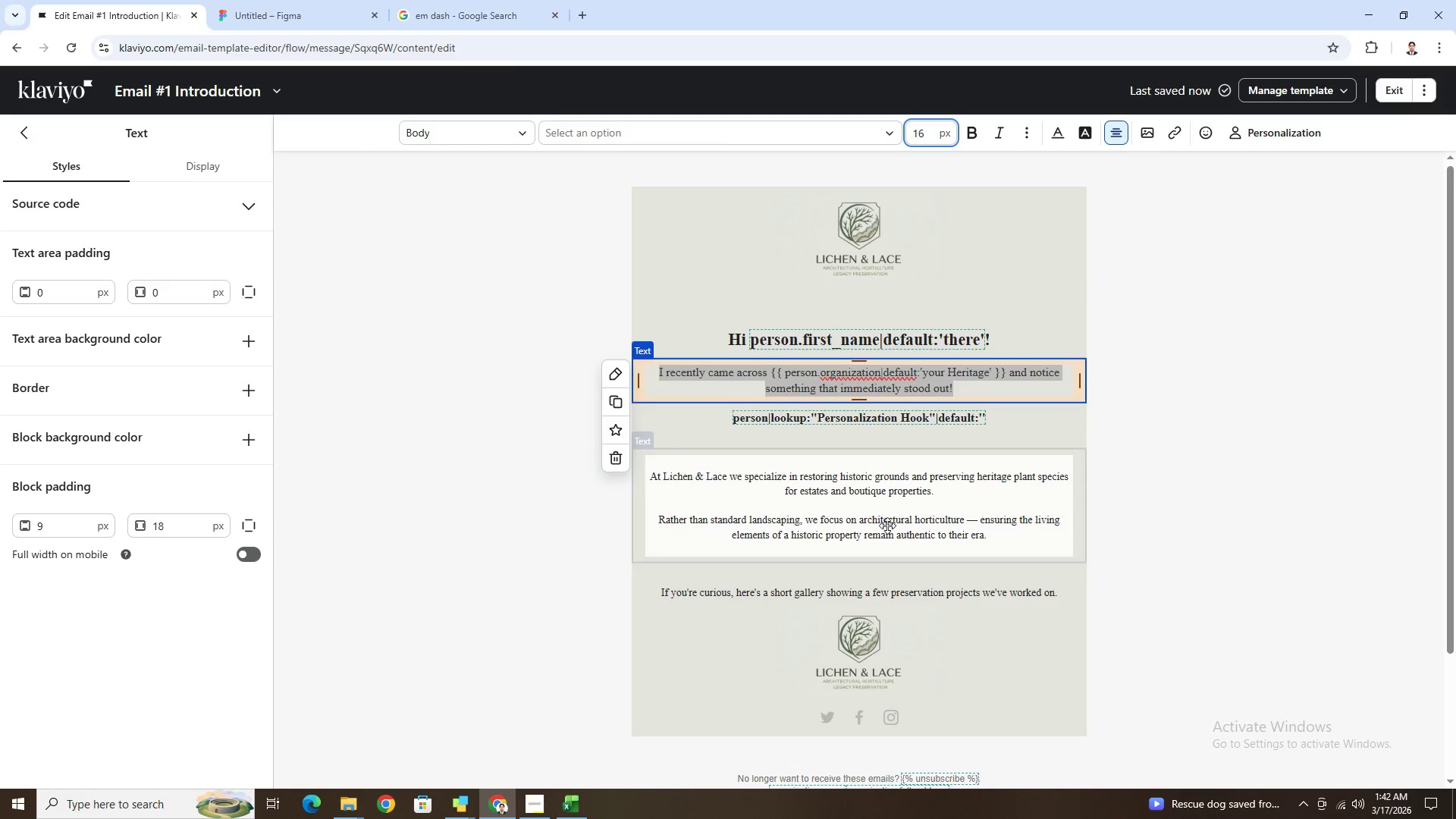 
double_click([886, 504])
 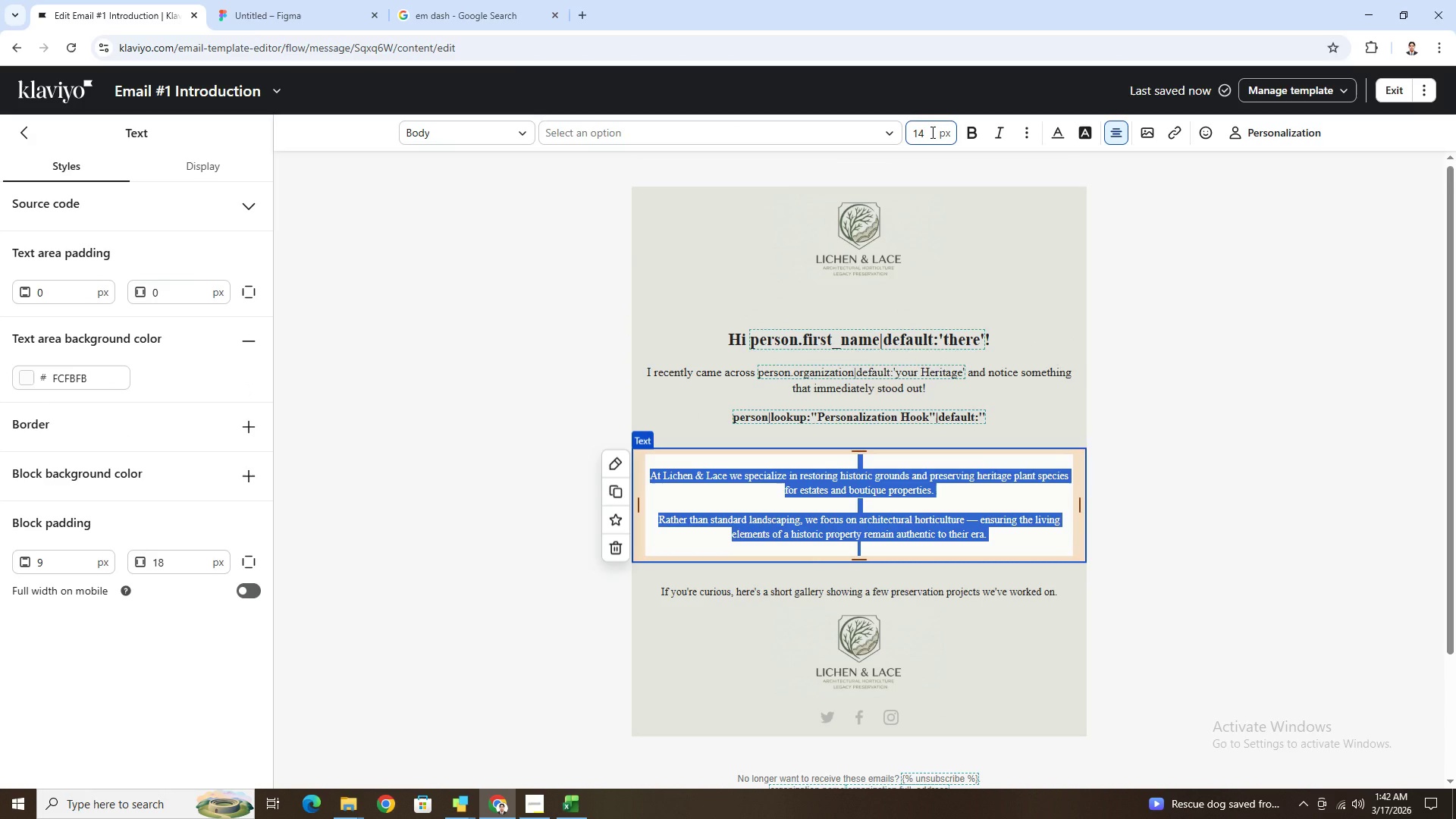 
left_click([1205, 431])
 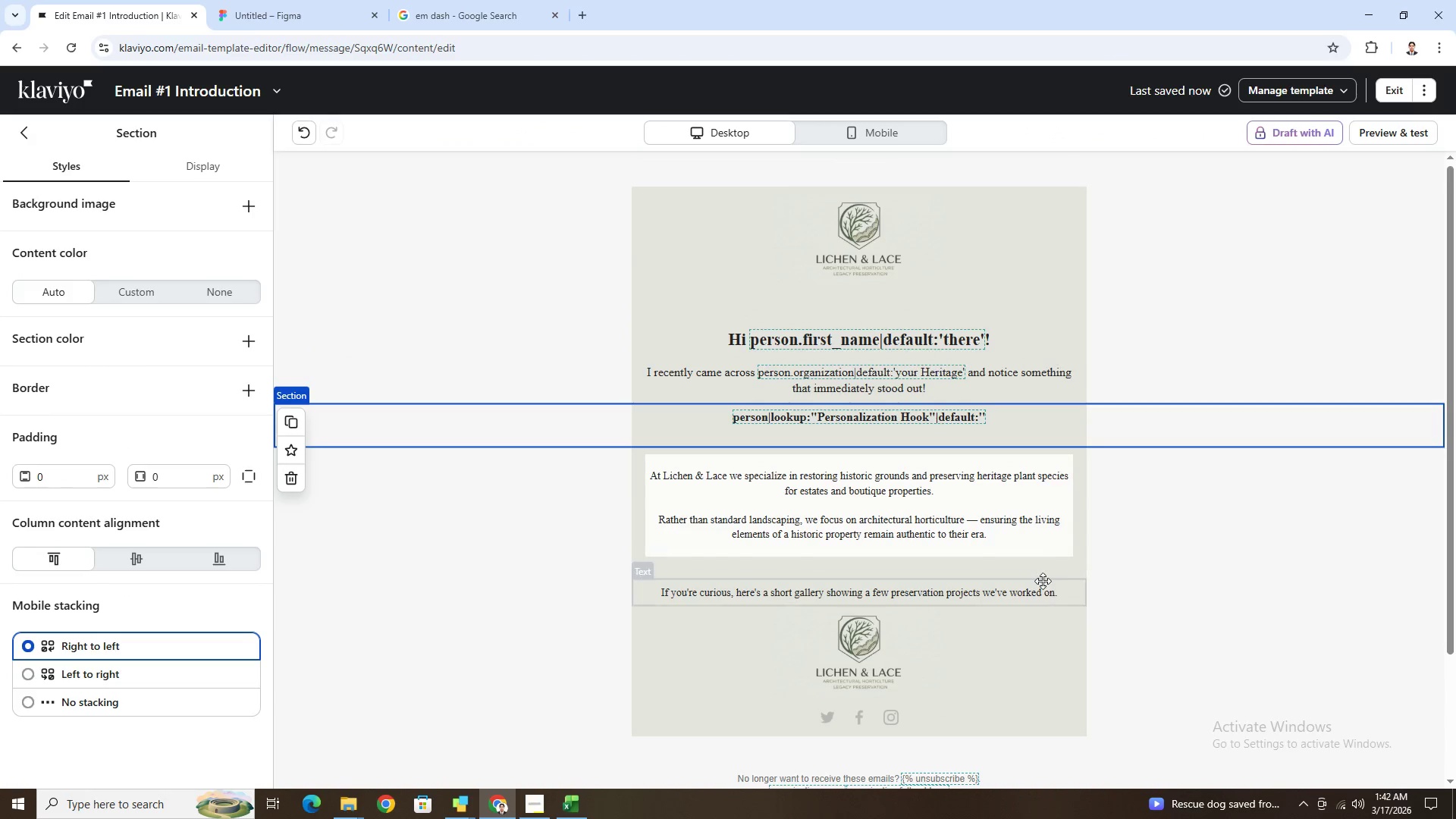 
double_click([1043, 581])
 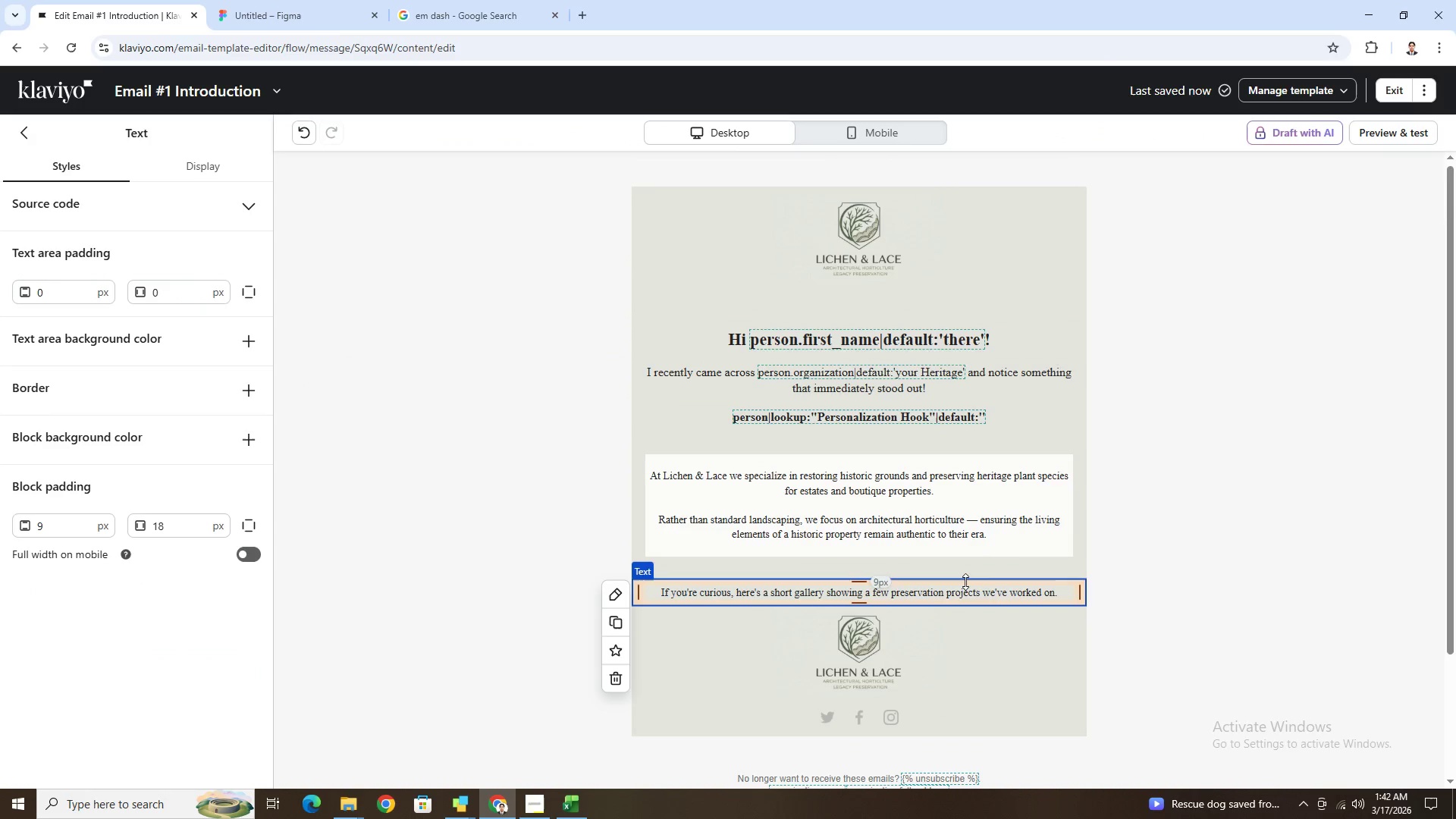 
double_click([963, 590])
 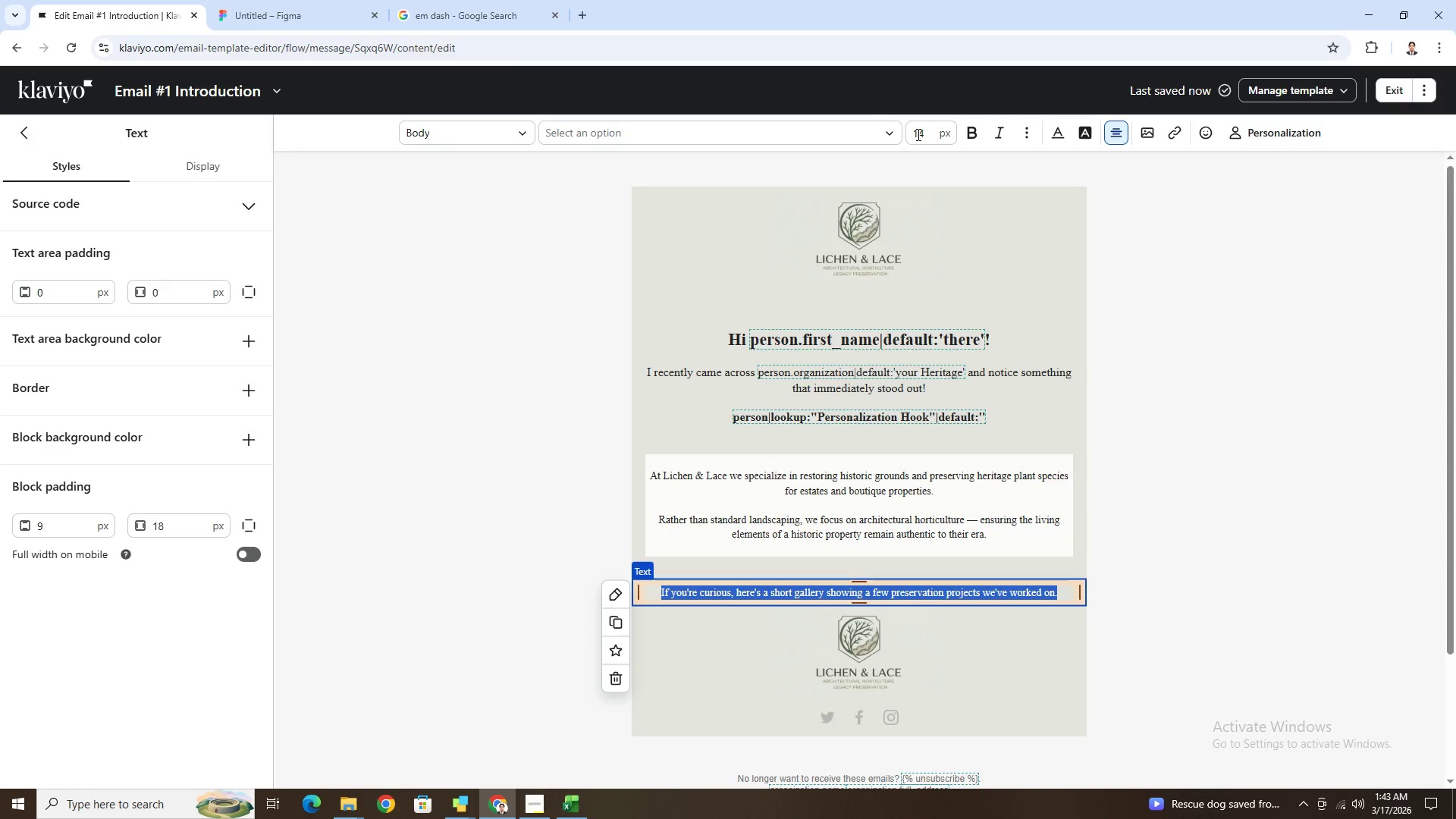 
double_click([917, 136])
 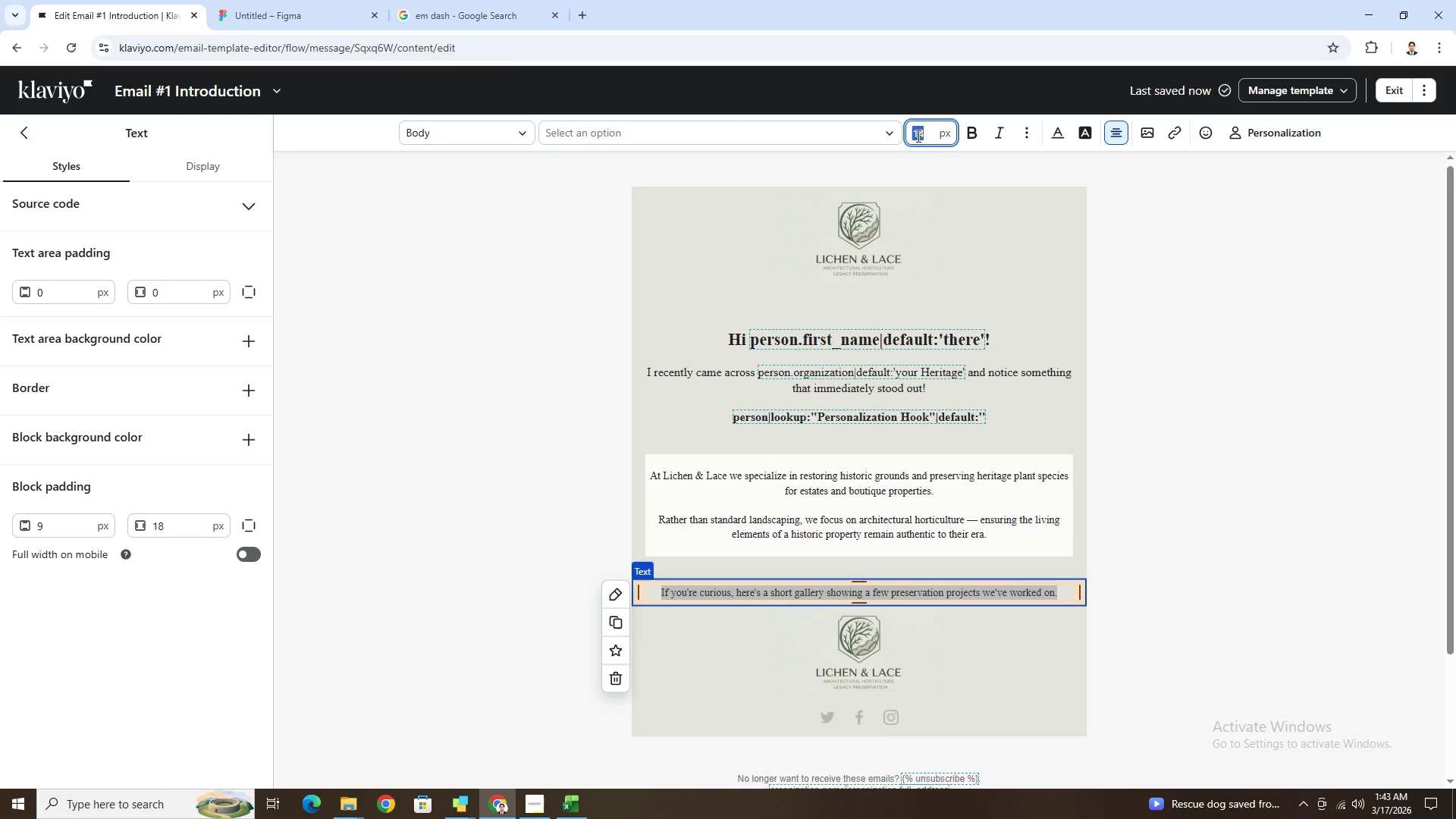 
key(Numpad1)
 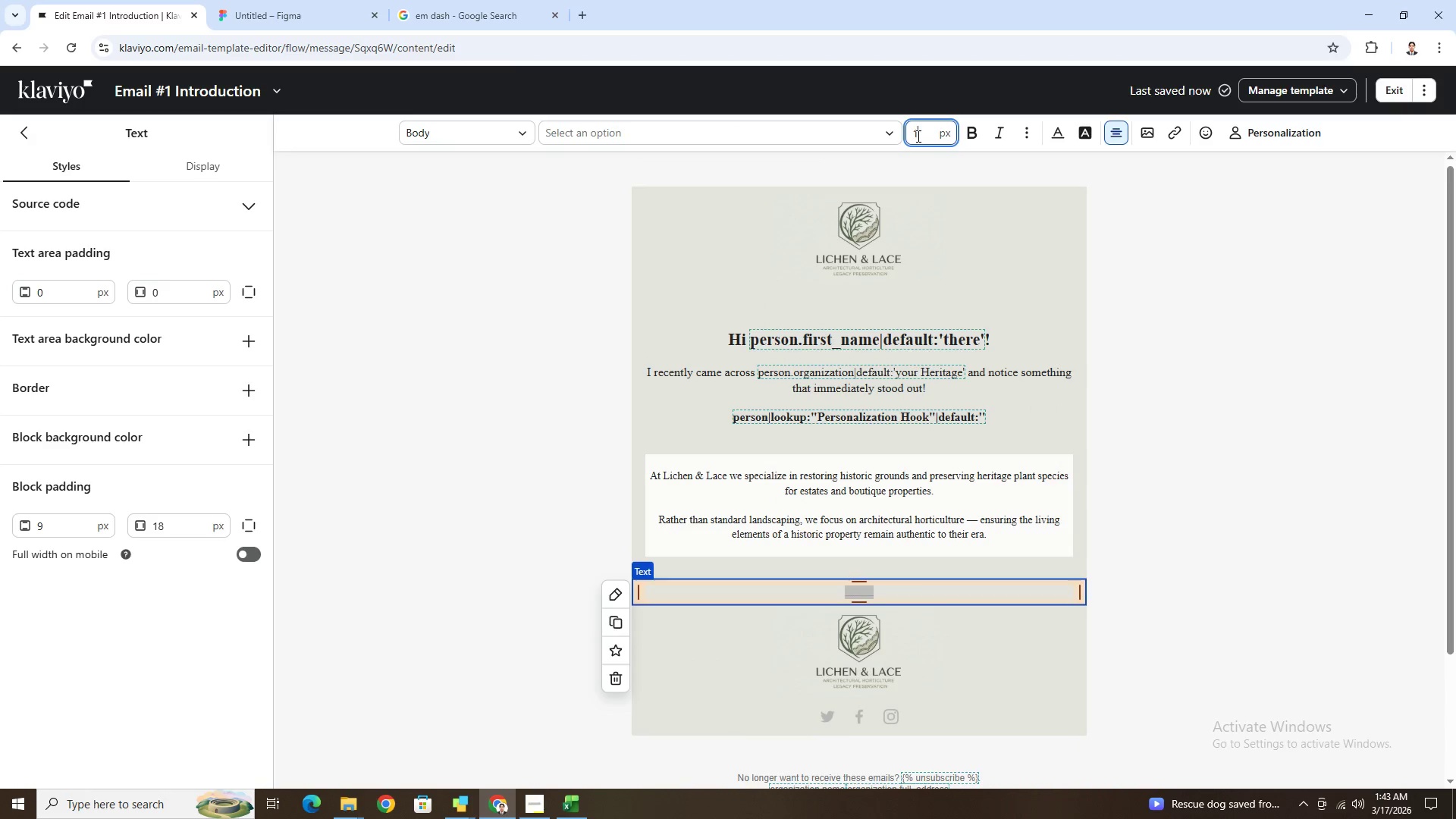 
key(Numpad6)
 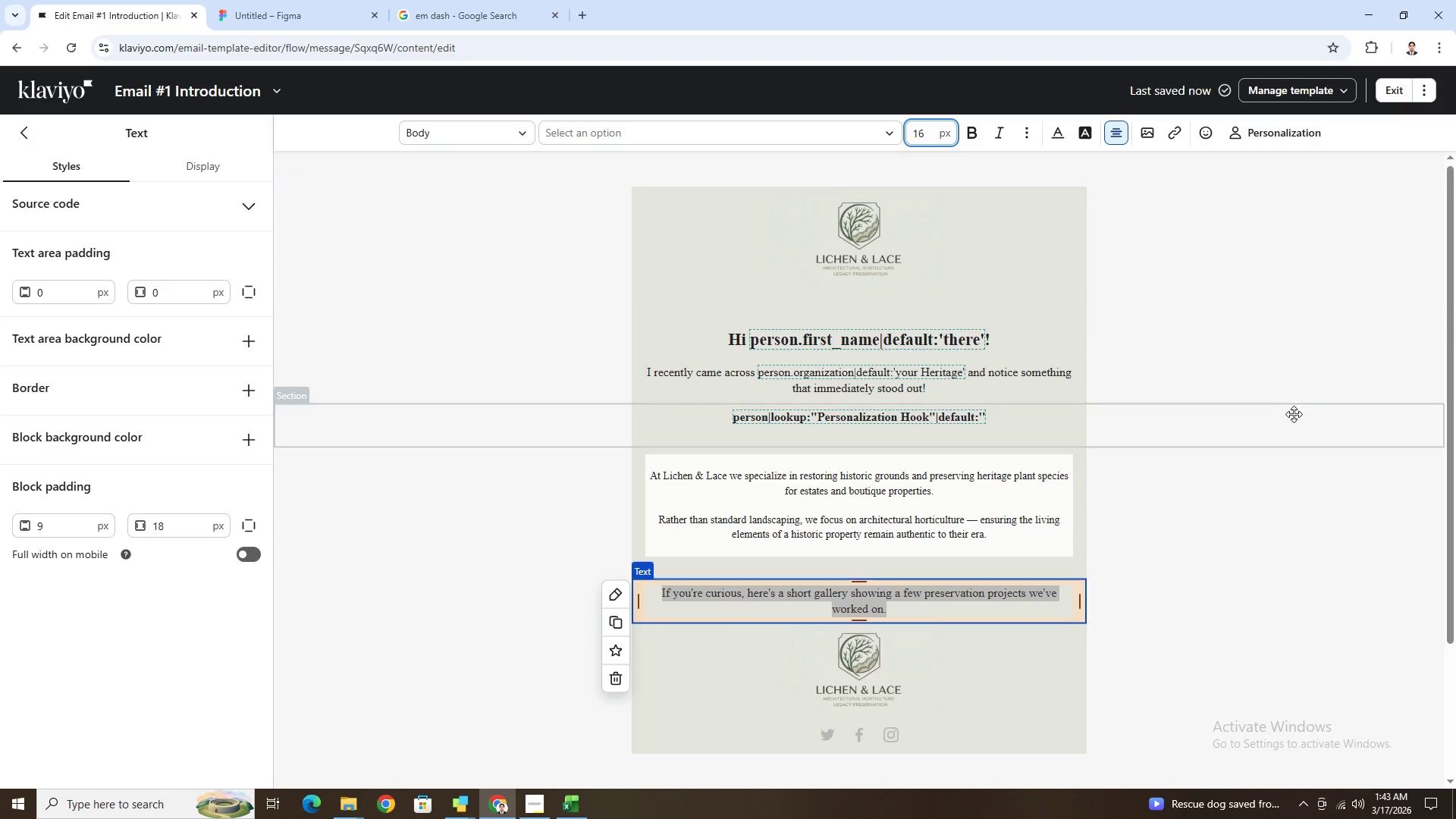 
left_click([1296, 429])
 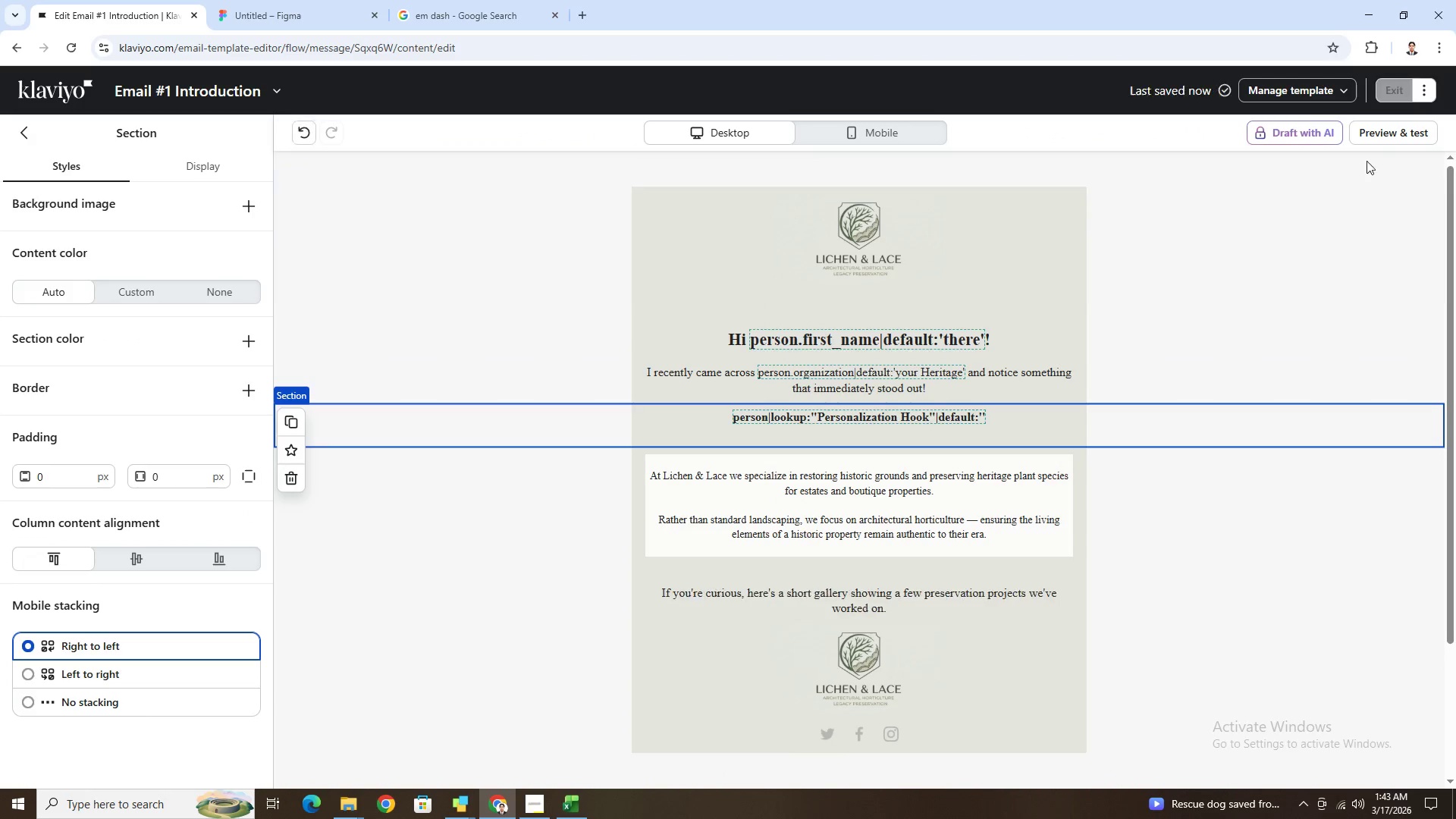 
left_click([1391, 140])
 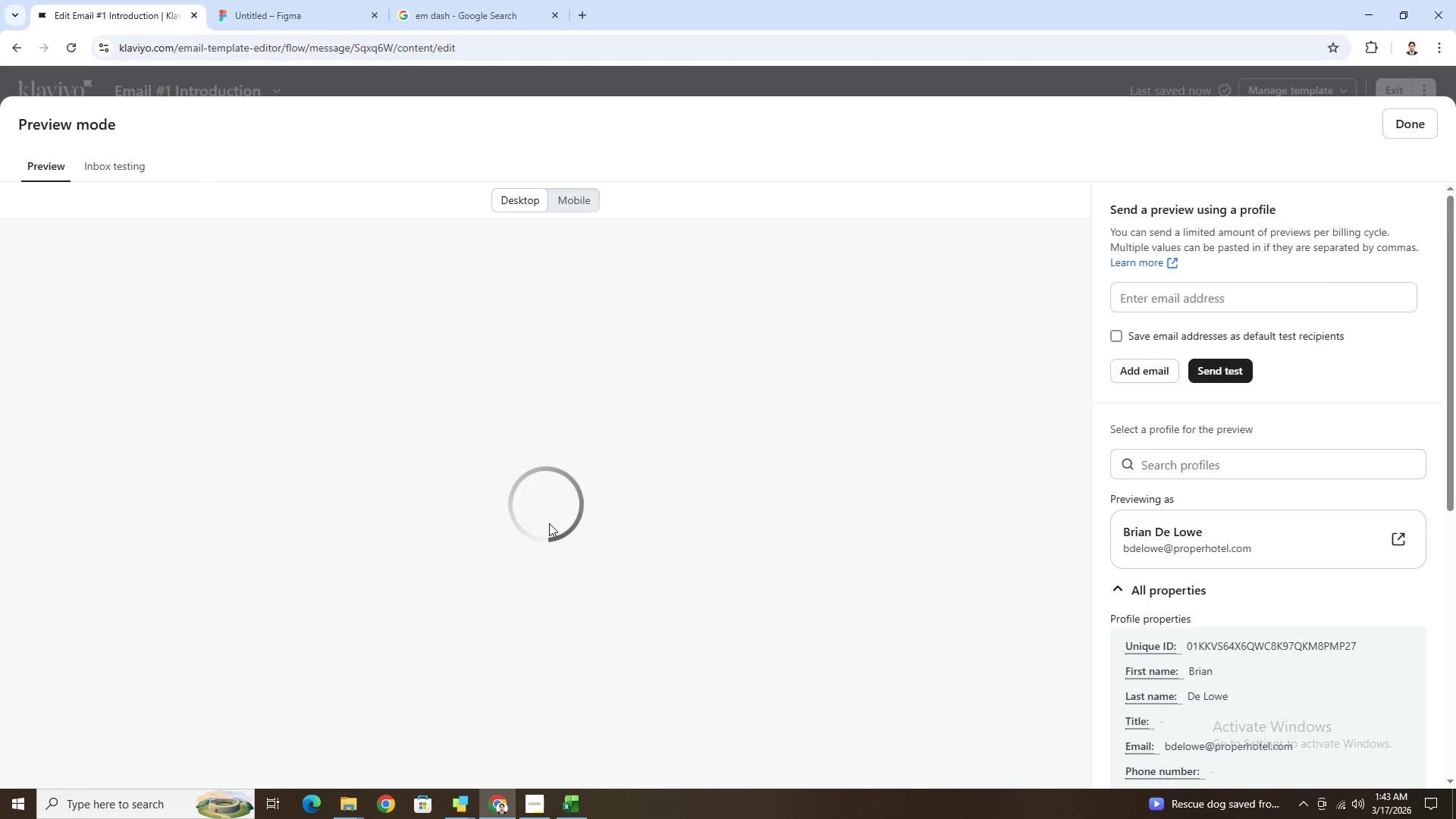 
scroll: coordinate [550, 515], scroll_direction: down, amount: 2.0
 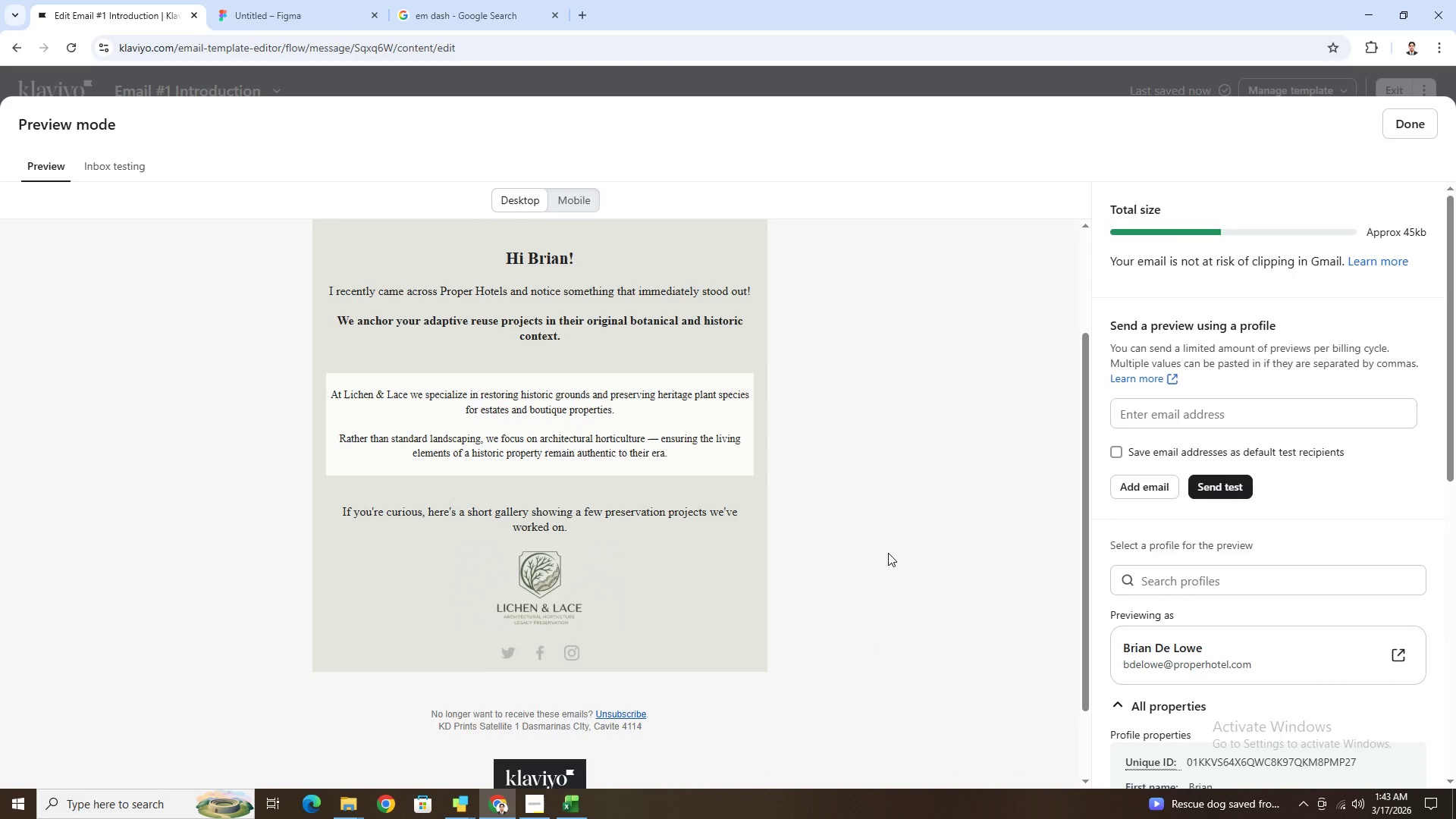 
scroll: coordinate [888, 553], scroll_direction: up, amount: 1.0
 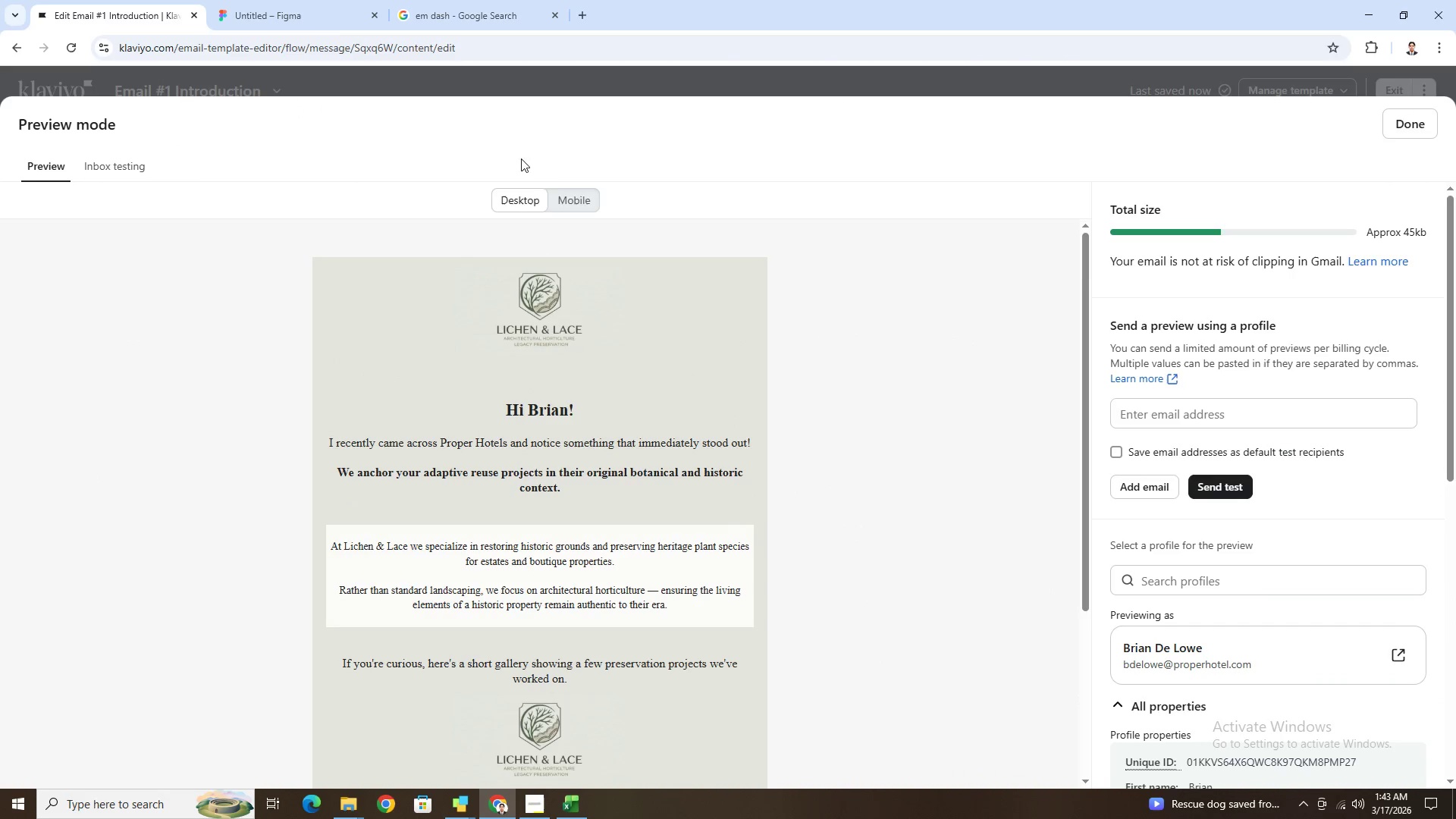 
left_click([567, 196])
 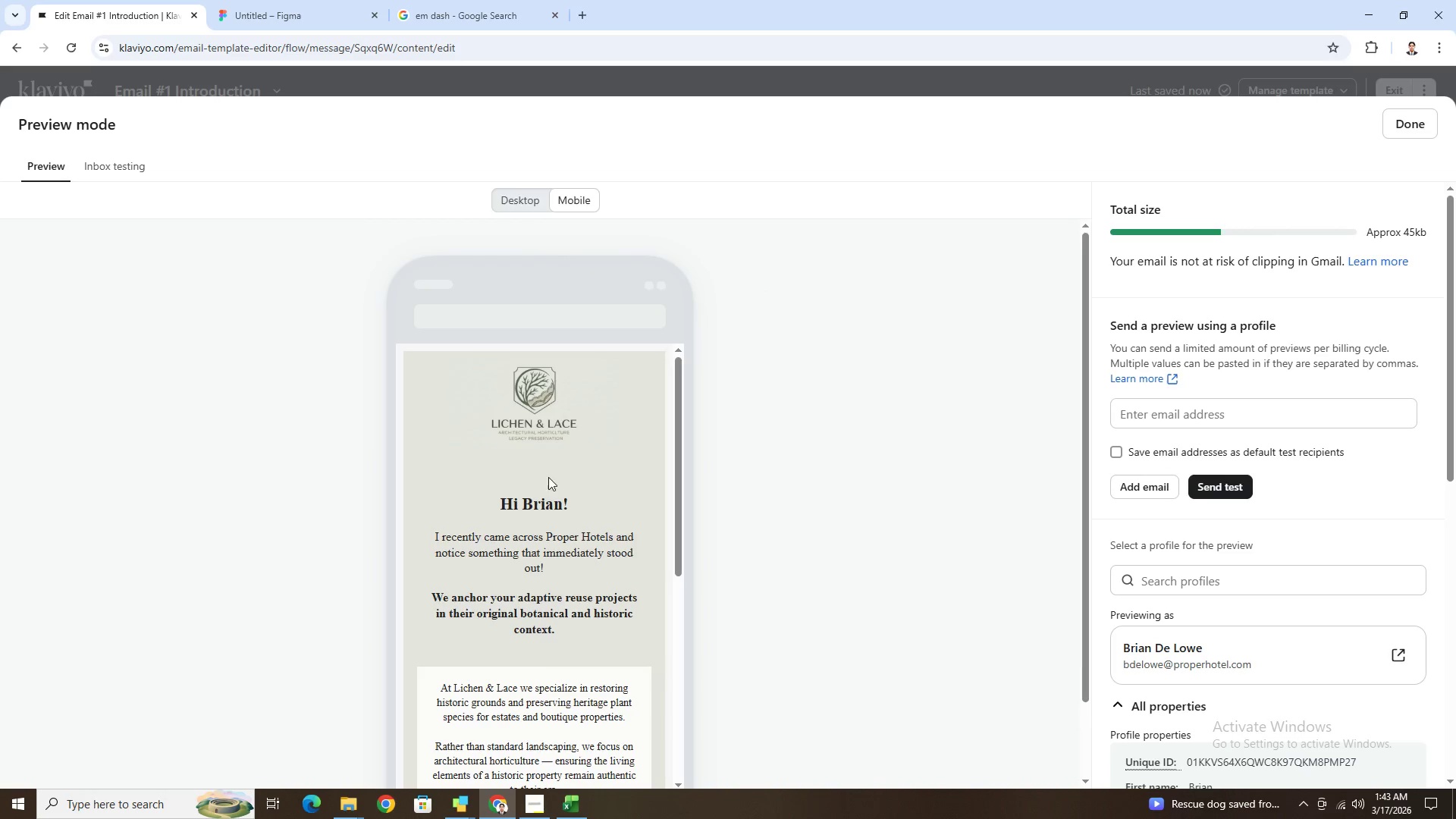 
scroll: coordinate [612, 497], scroll_direction: down, amount: 4.0
 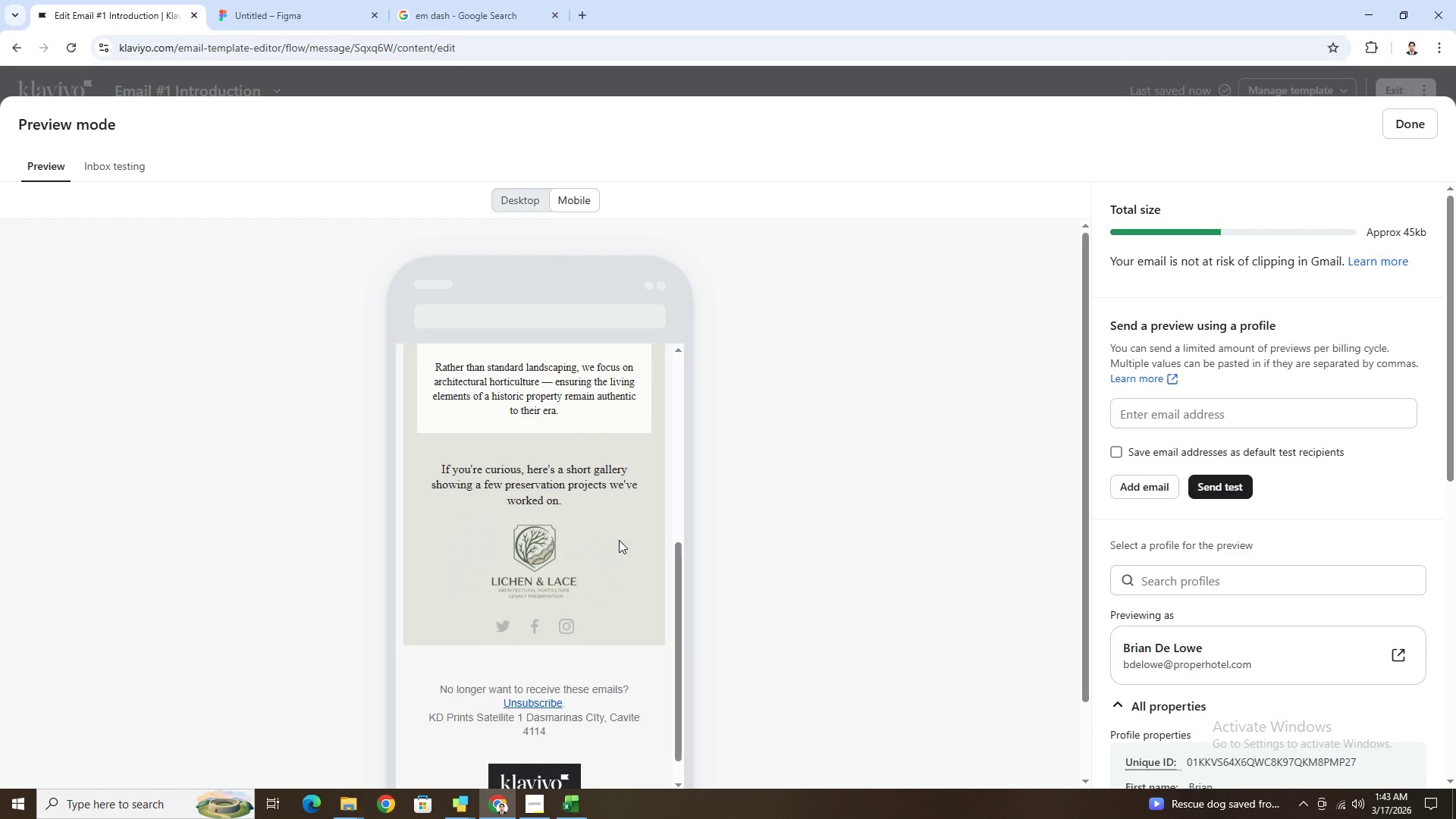 
scroll: coordinate [620, 541], scroll_direction: up, amount: 4.0
 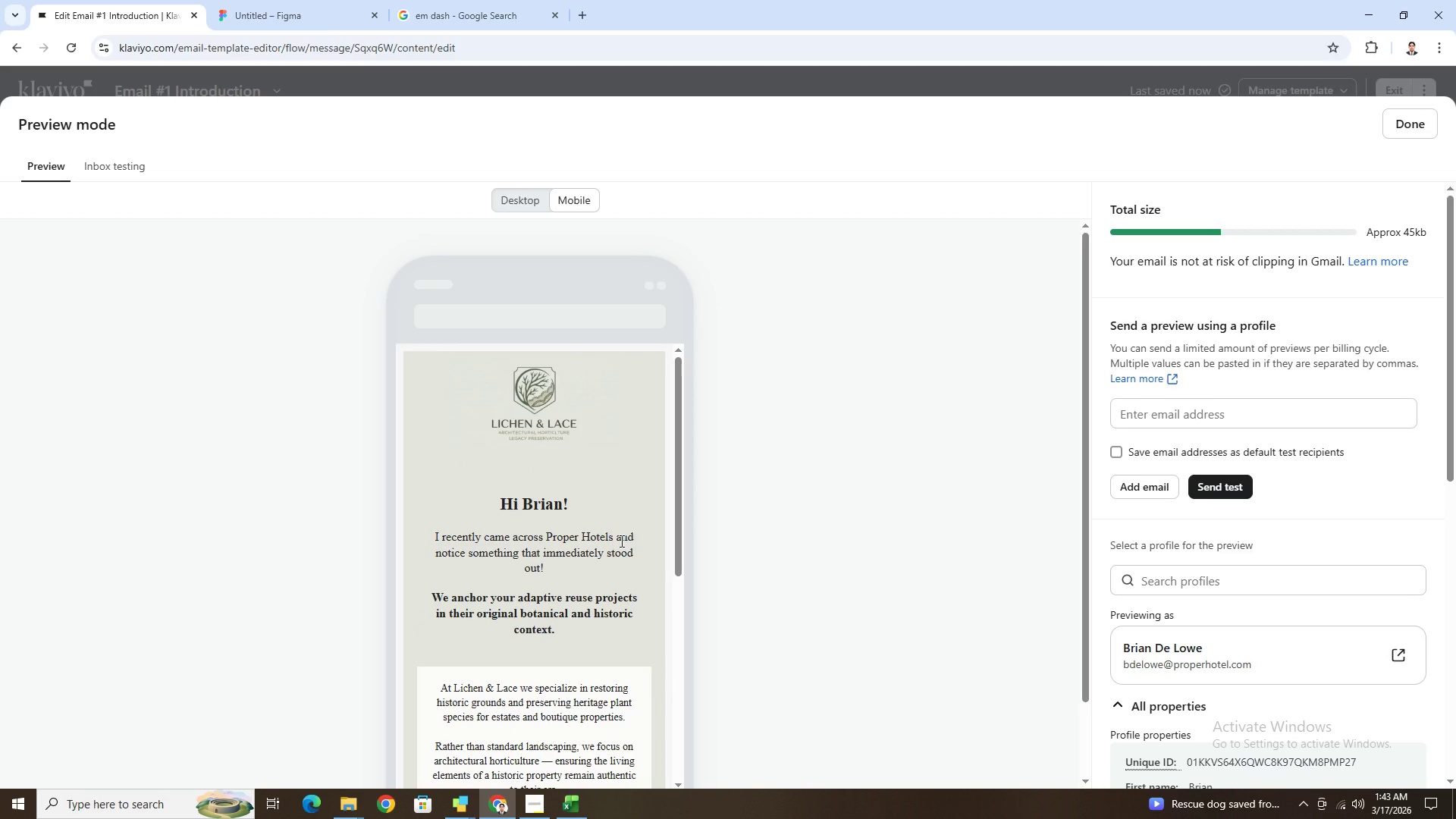 
scroll: coordinate [620, 541], scroll_direction: down, amount: 1.0
 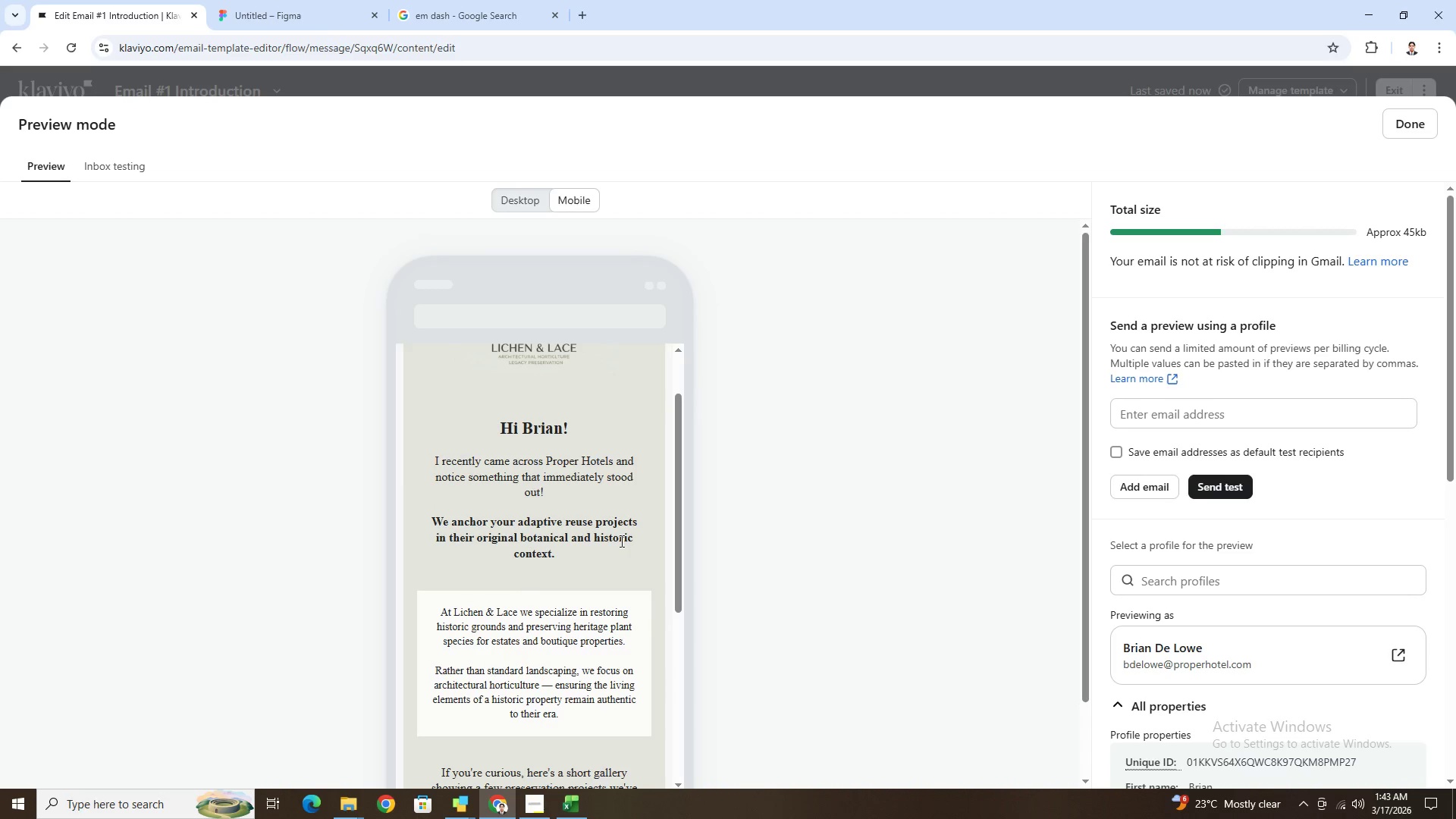 
wait(6.91)
 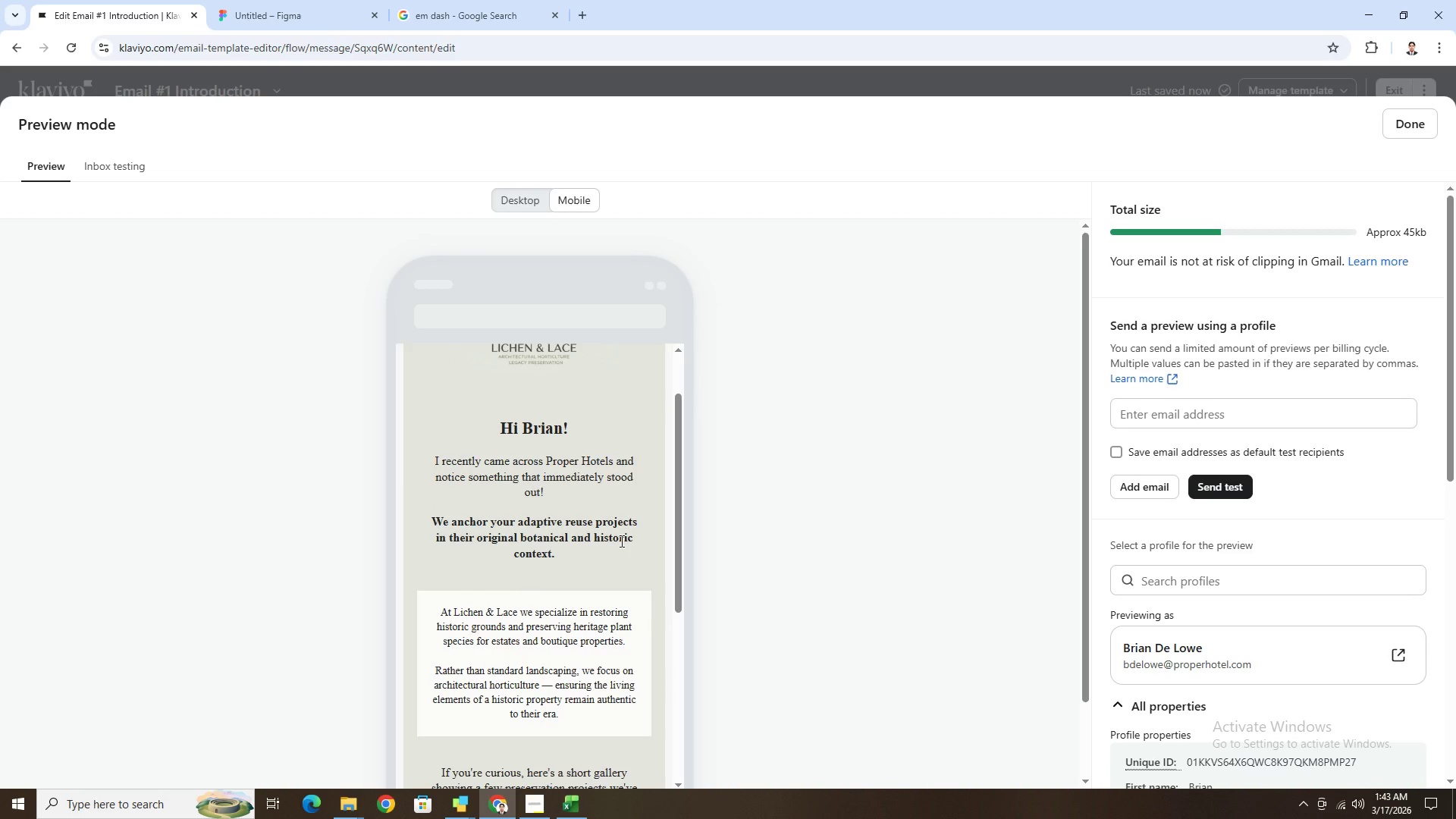 
scroll: coordinate [621, 541], scroll_direction: down, amount: 1.0
 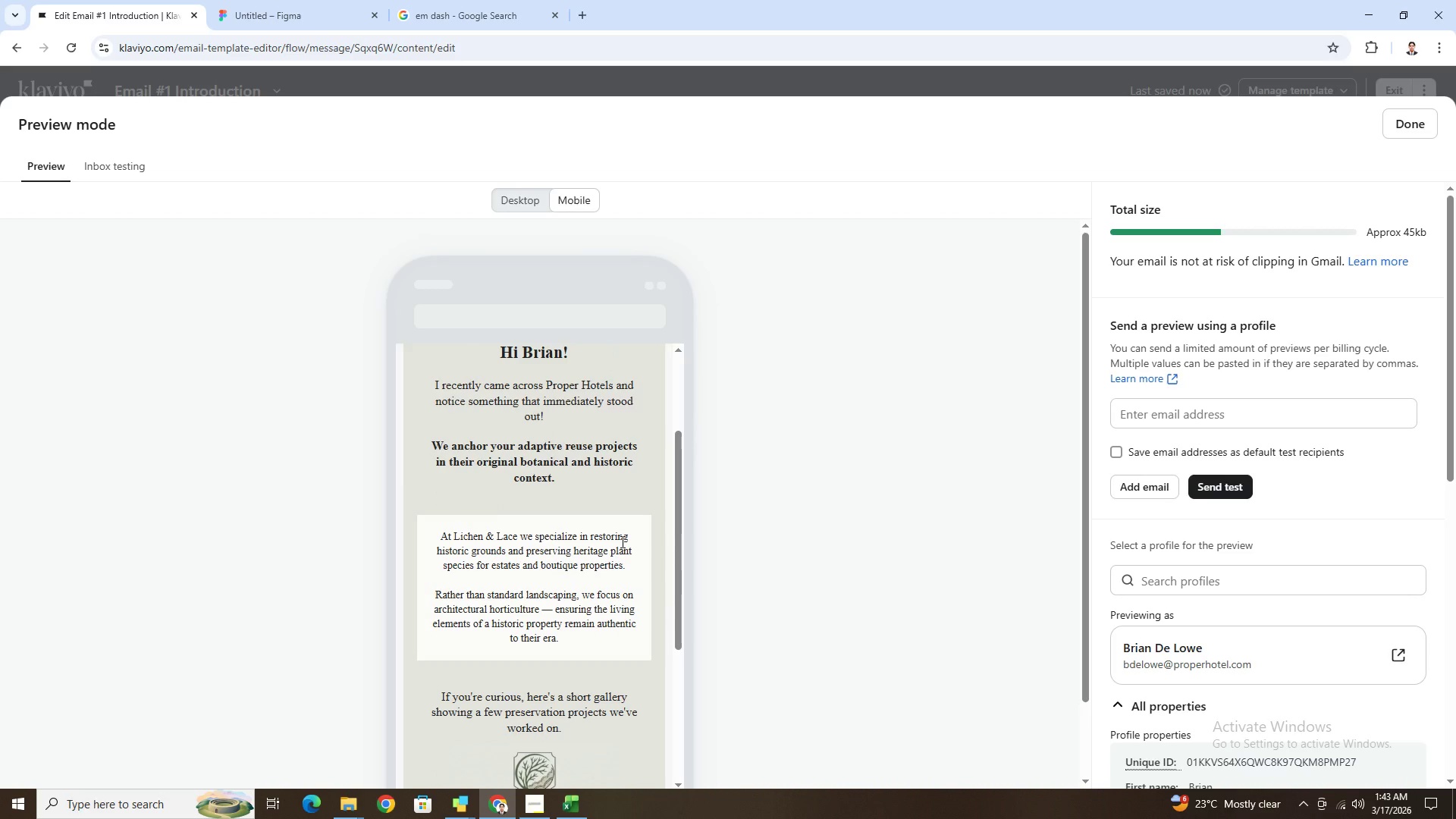 
wait(8.16)
 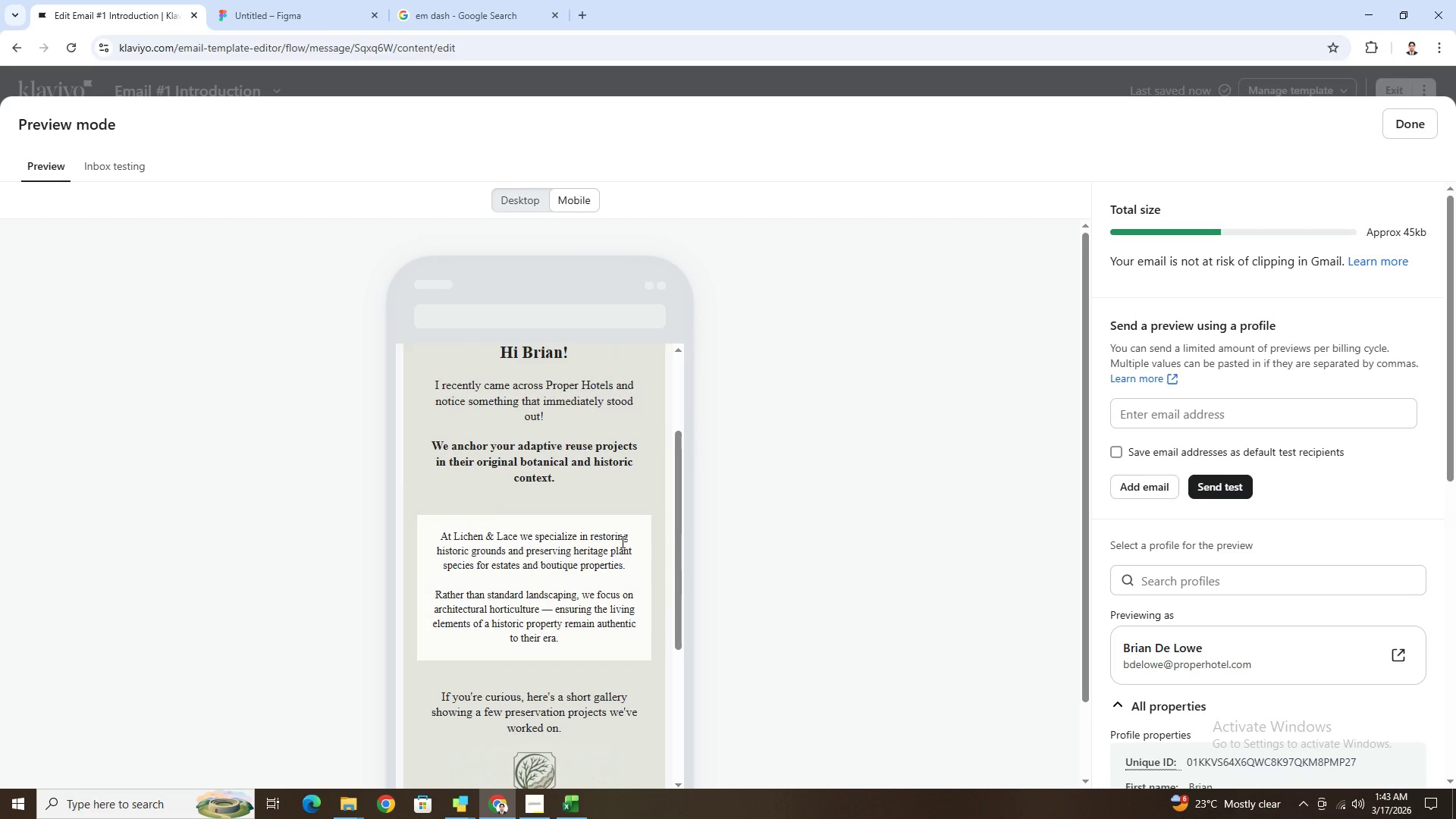 
scroll: coordinate [1279, 542], scroll_direction: down, amount: 2.0
 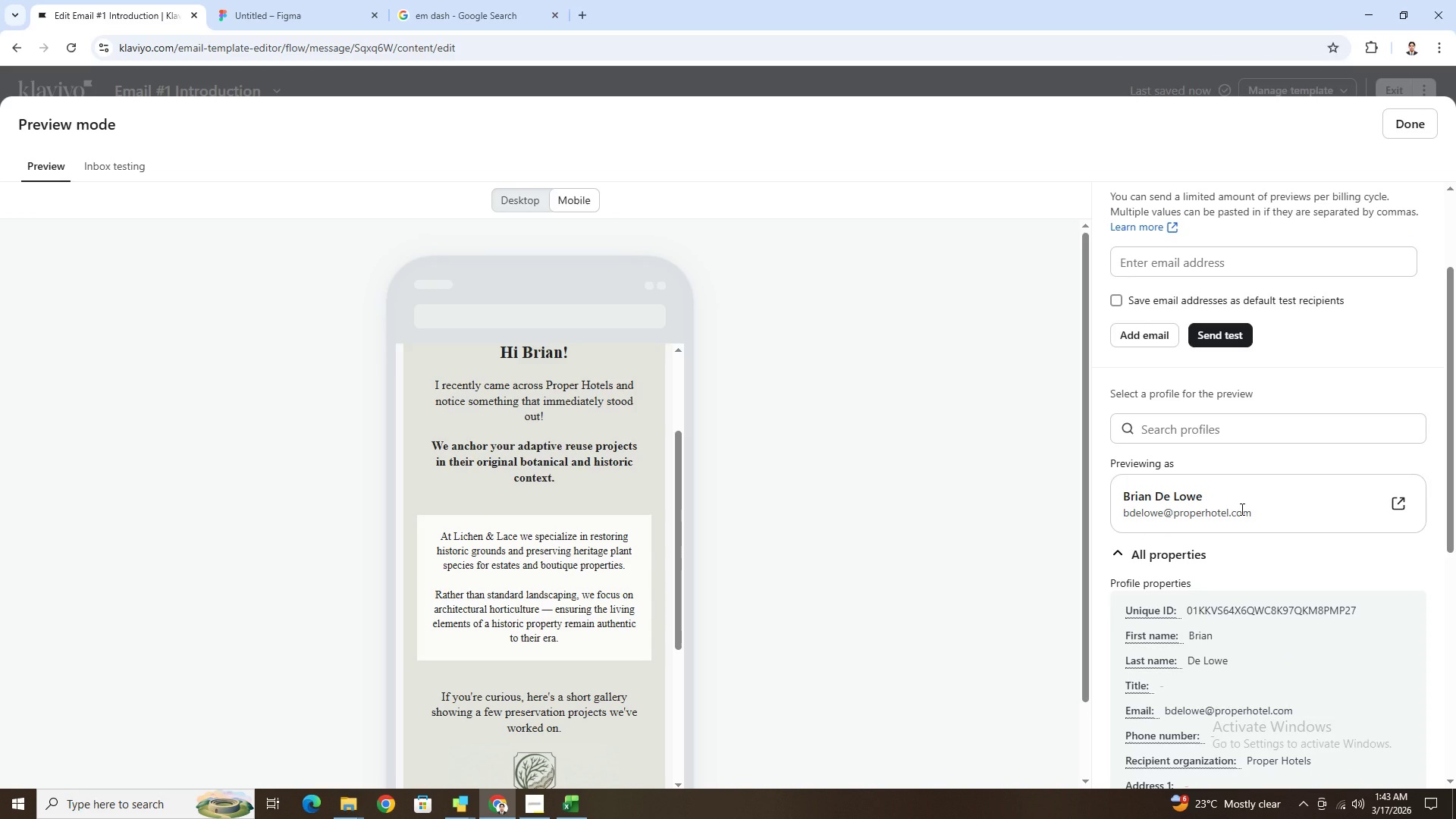 
left_click([1241, 509])
 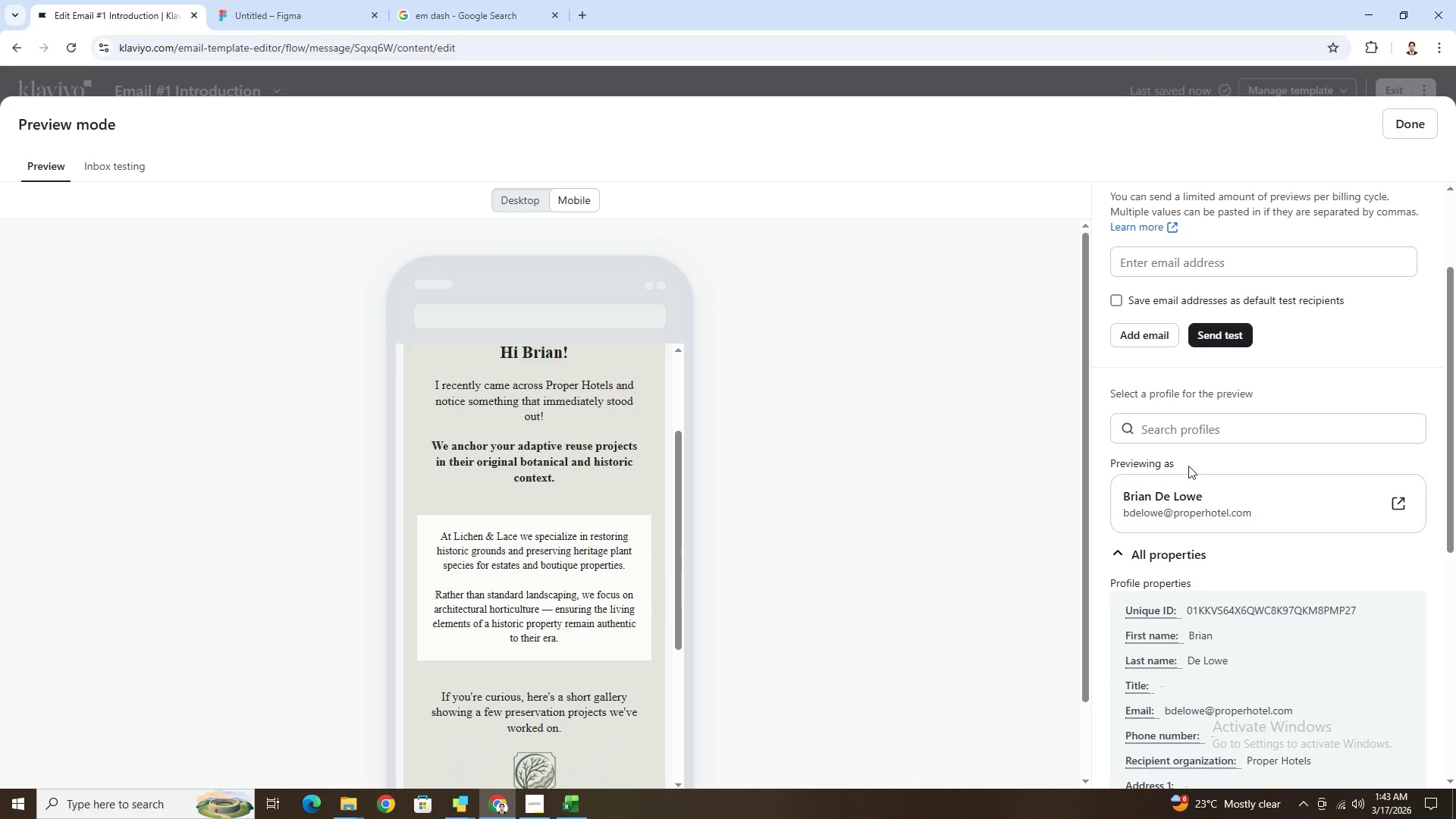 
left_click([1186, 437])
 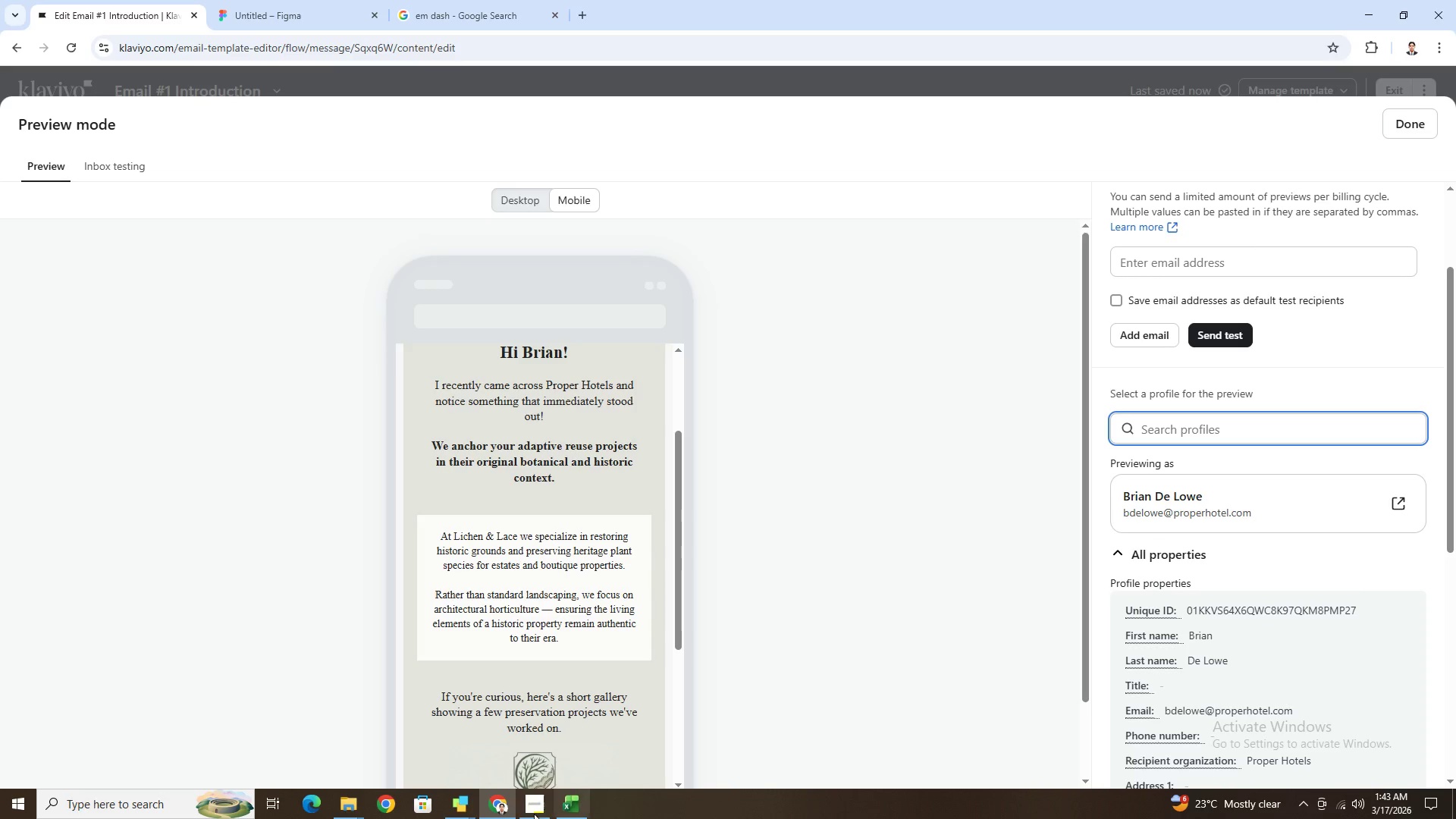 
left_click([570, 804])
 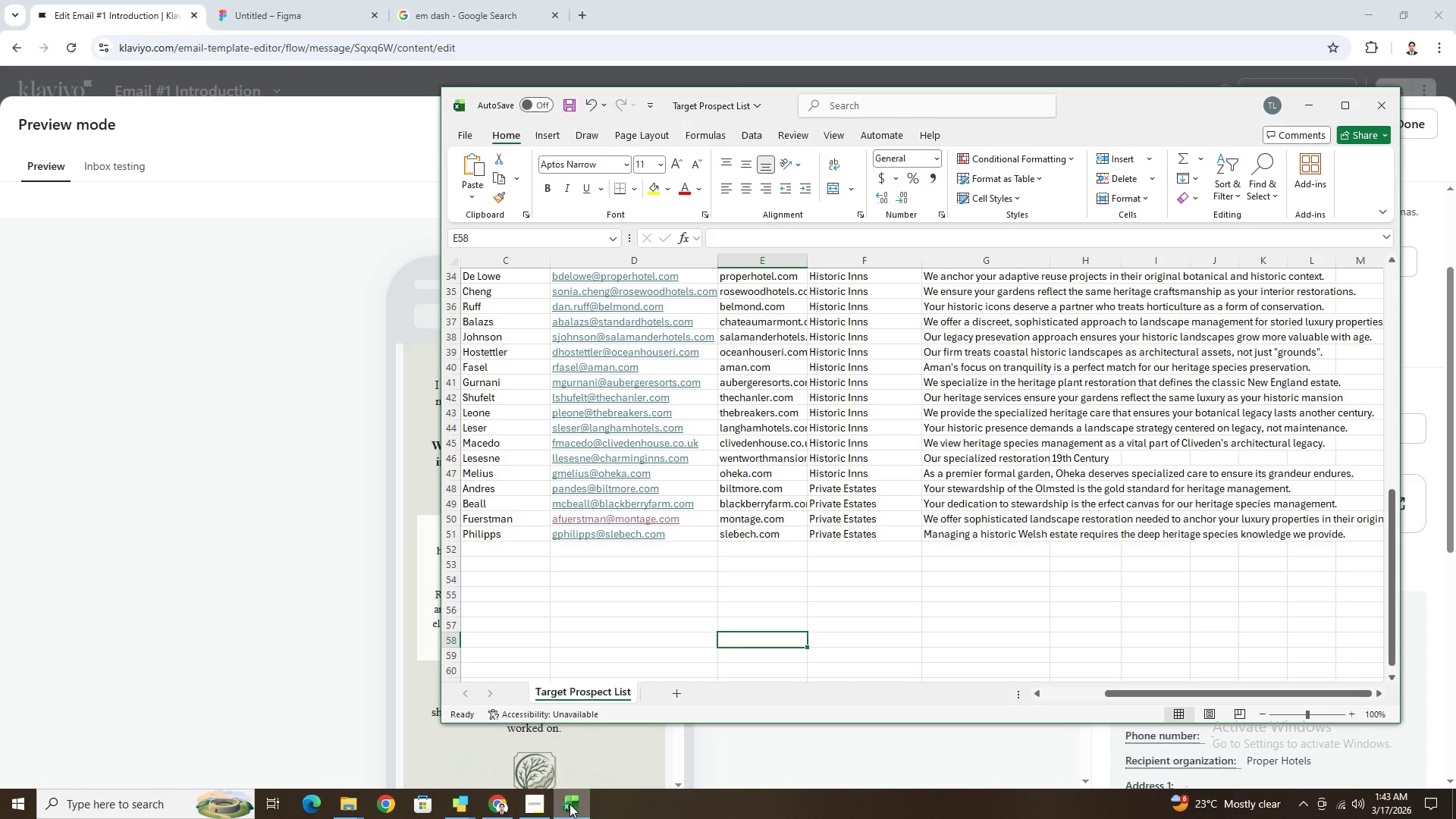 
left_click([570, 804])
 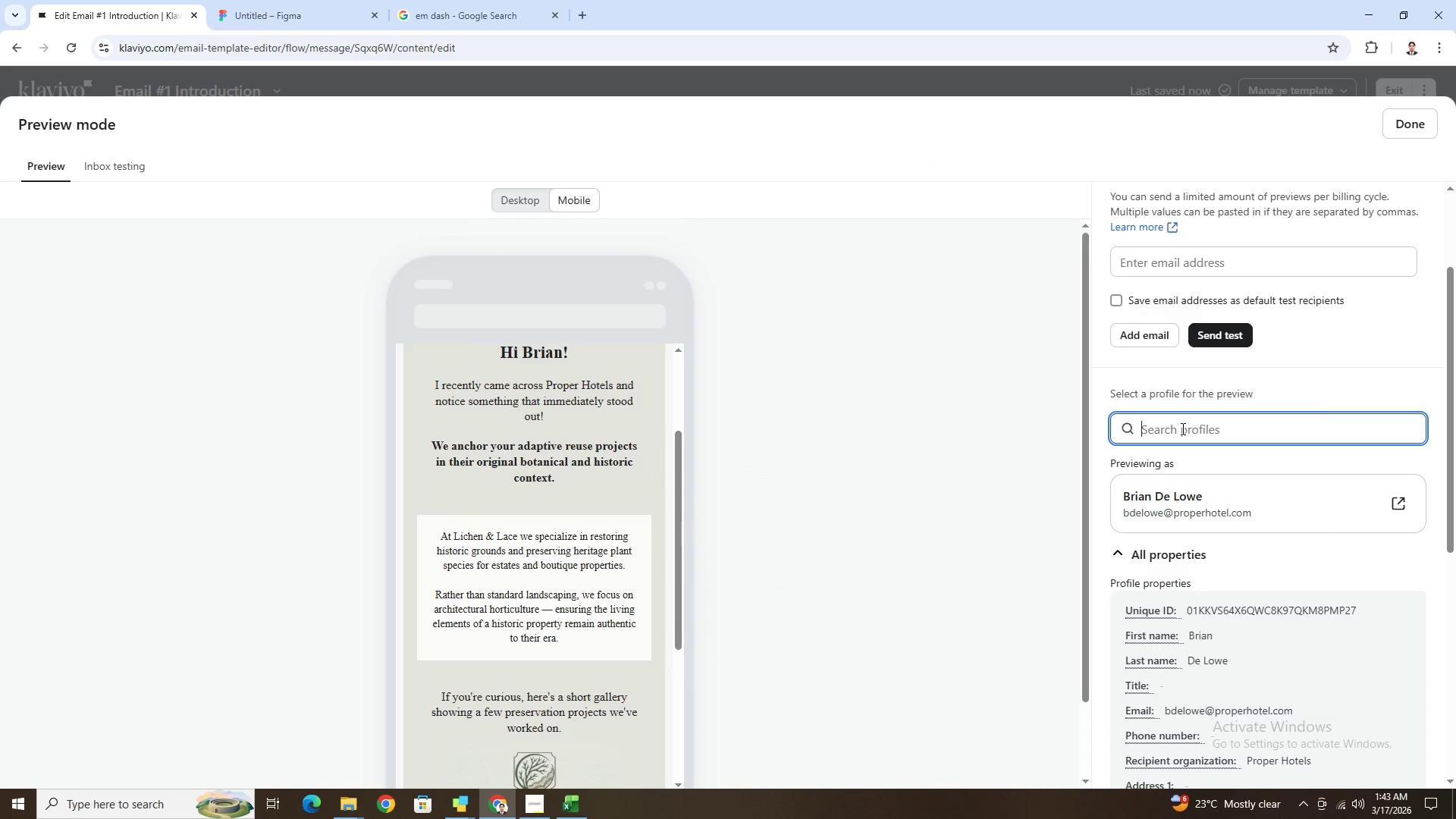 
type(host)
 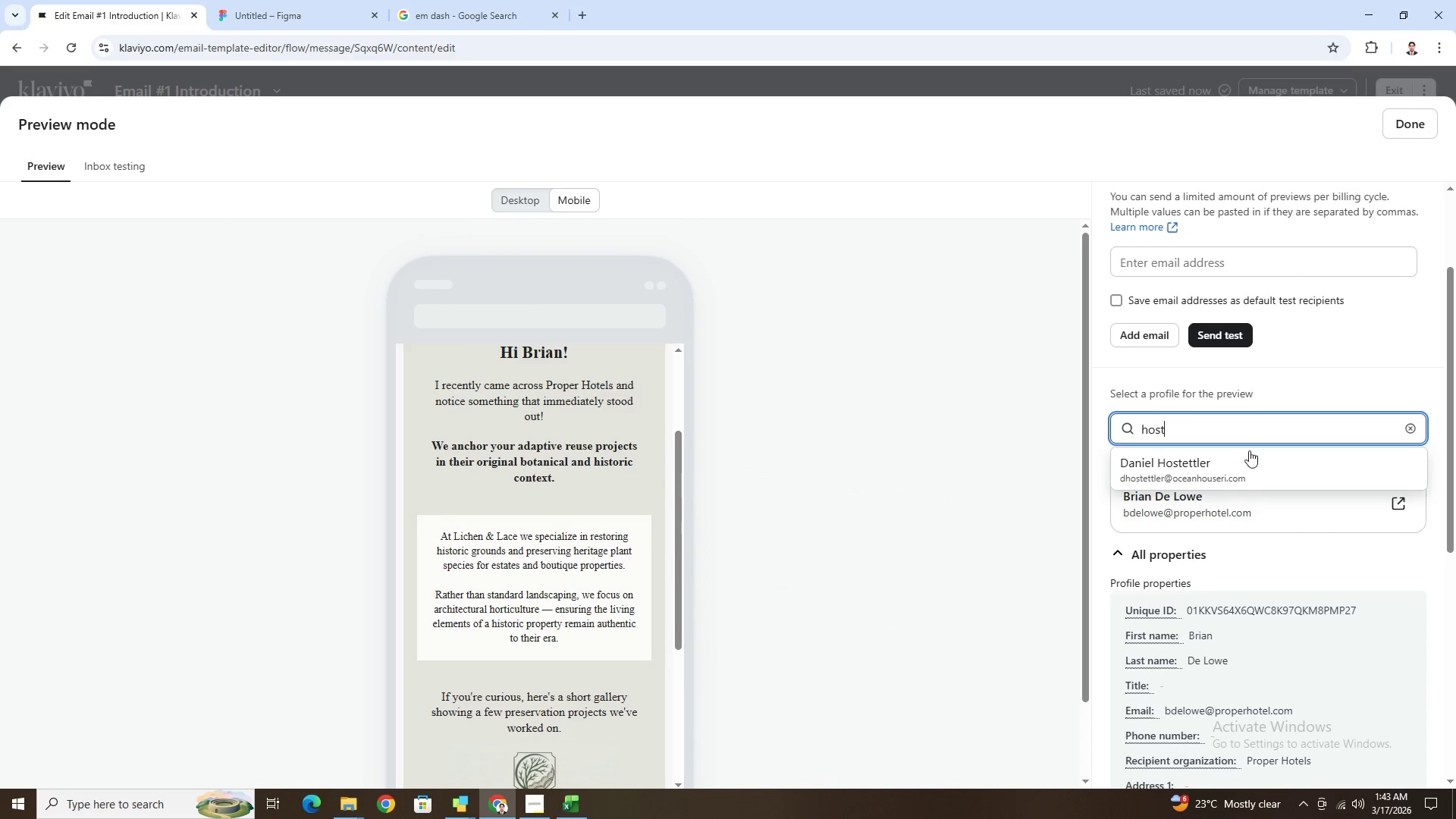 
left_click([1253, 458])
 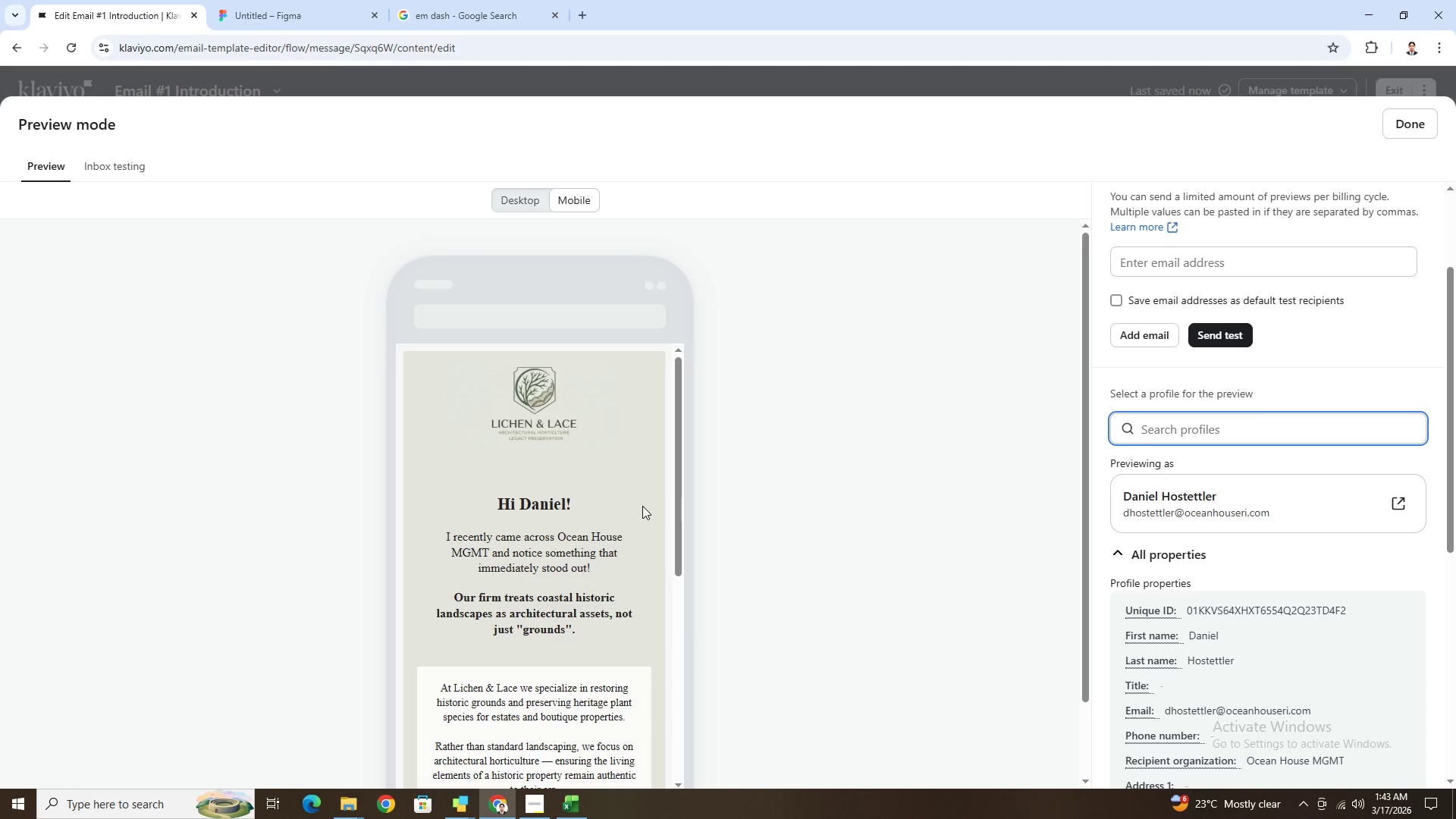 
wait(8.17)
 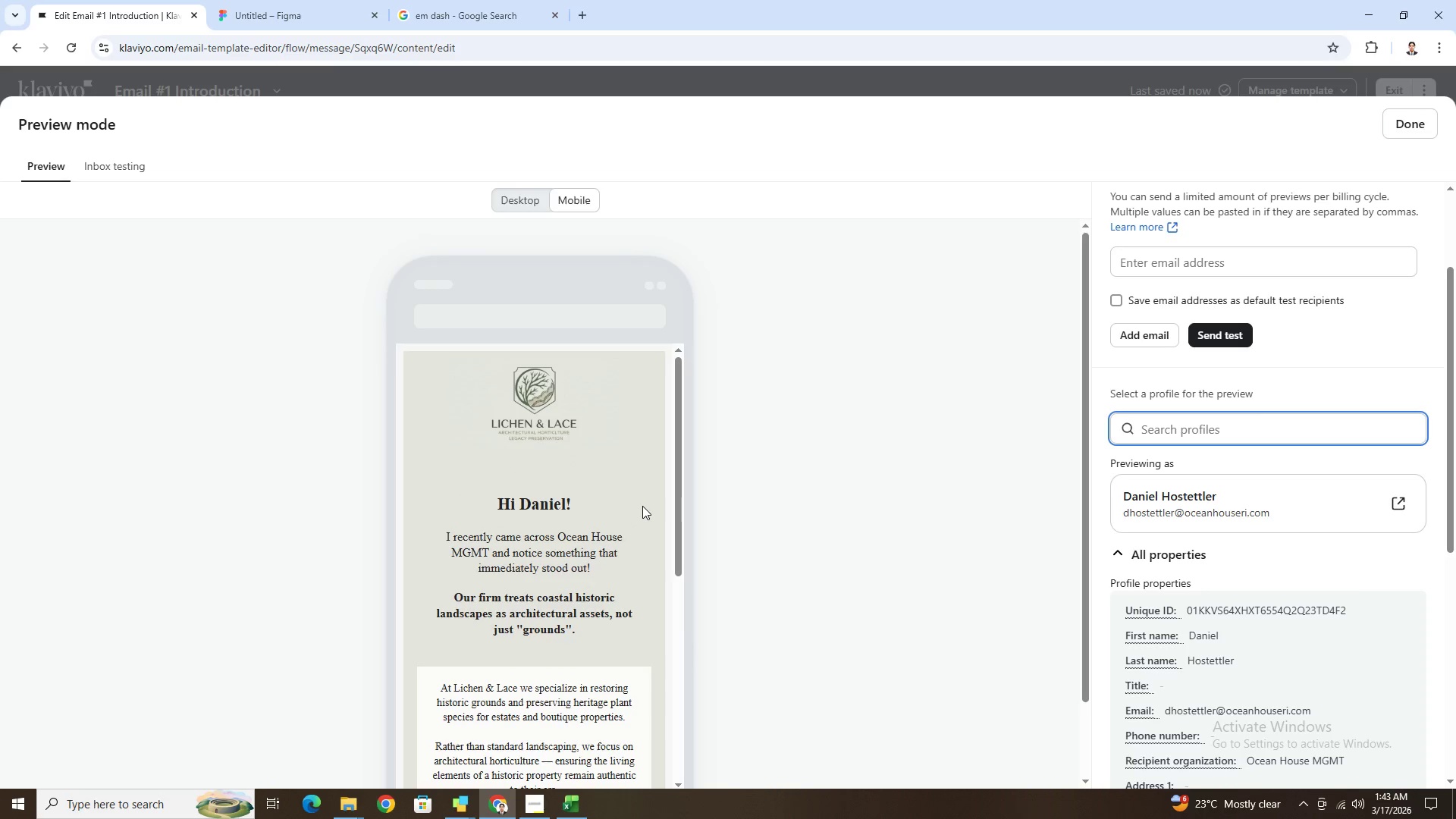 
scroll: coordinate [644, 506], scroll_direction: down, amount: 1.0
 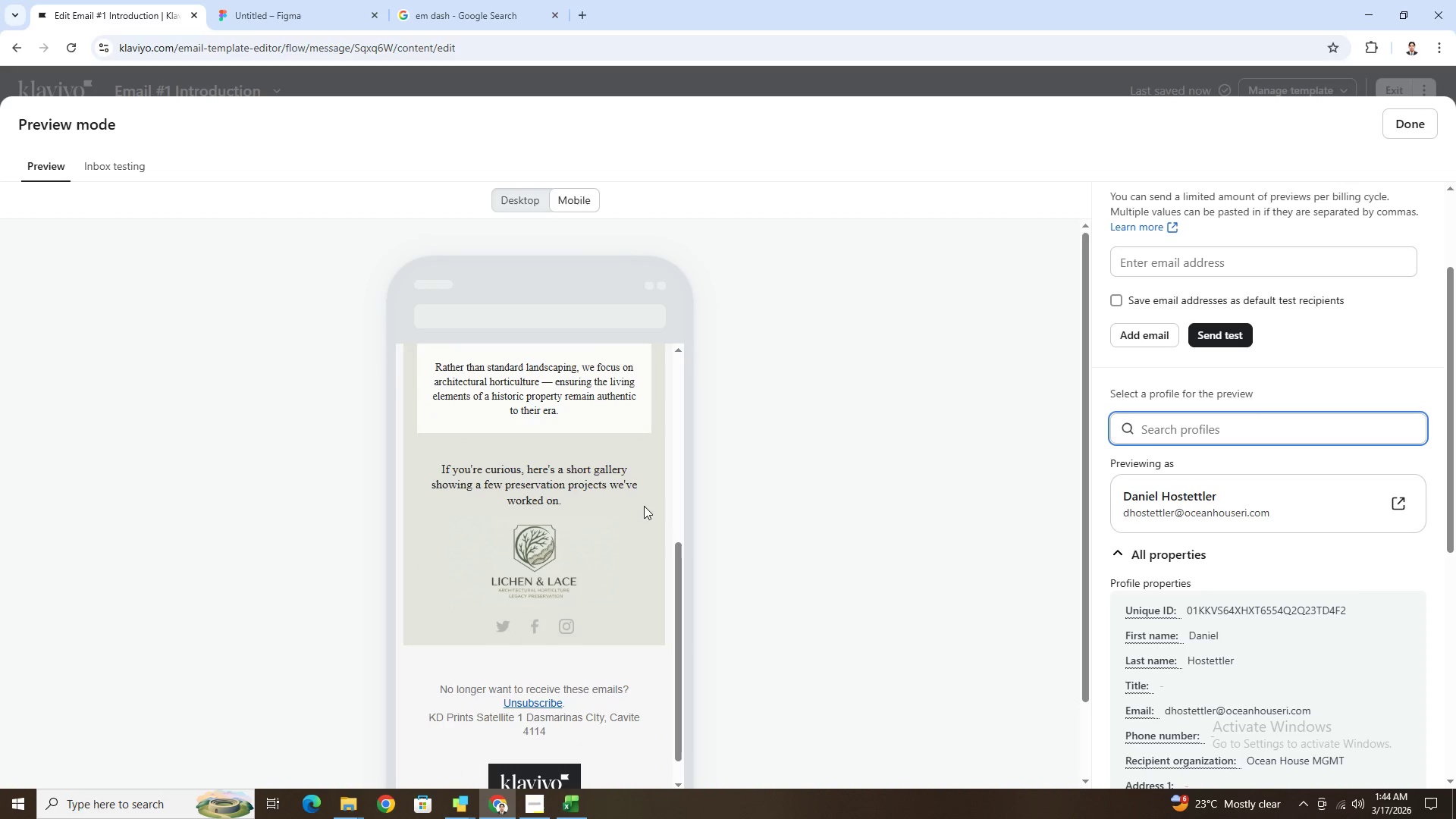 
scroll: coordinate [644, 506], scroll_direction: up, amount: 4.0
 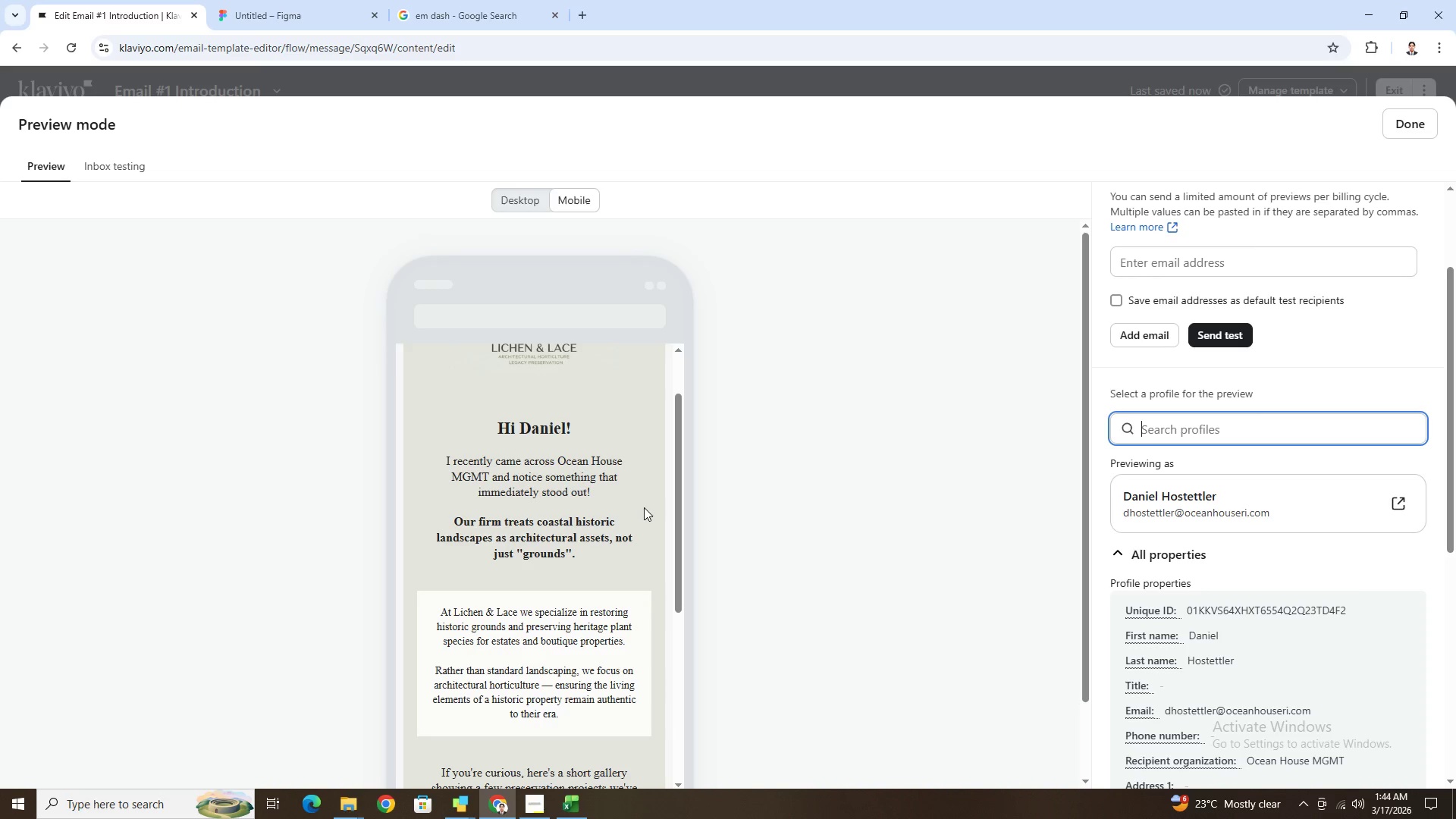 
wait(18.4)
 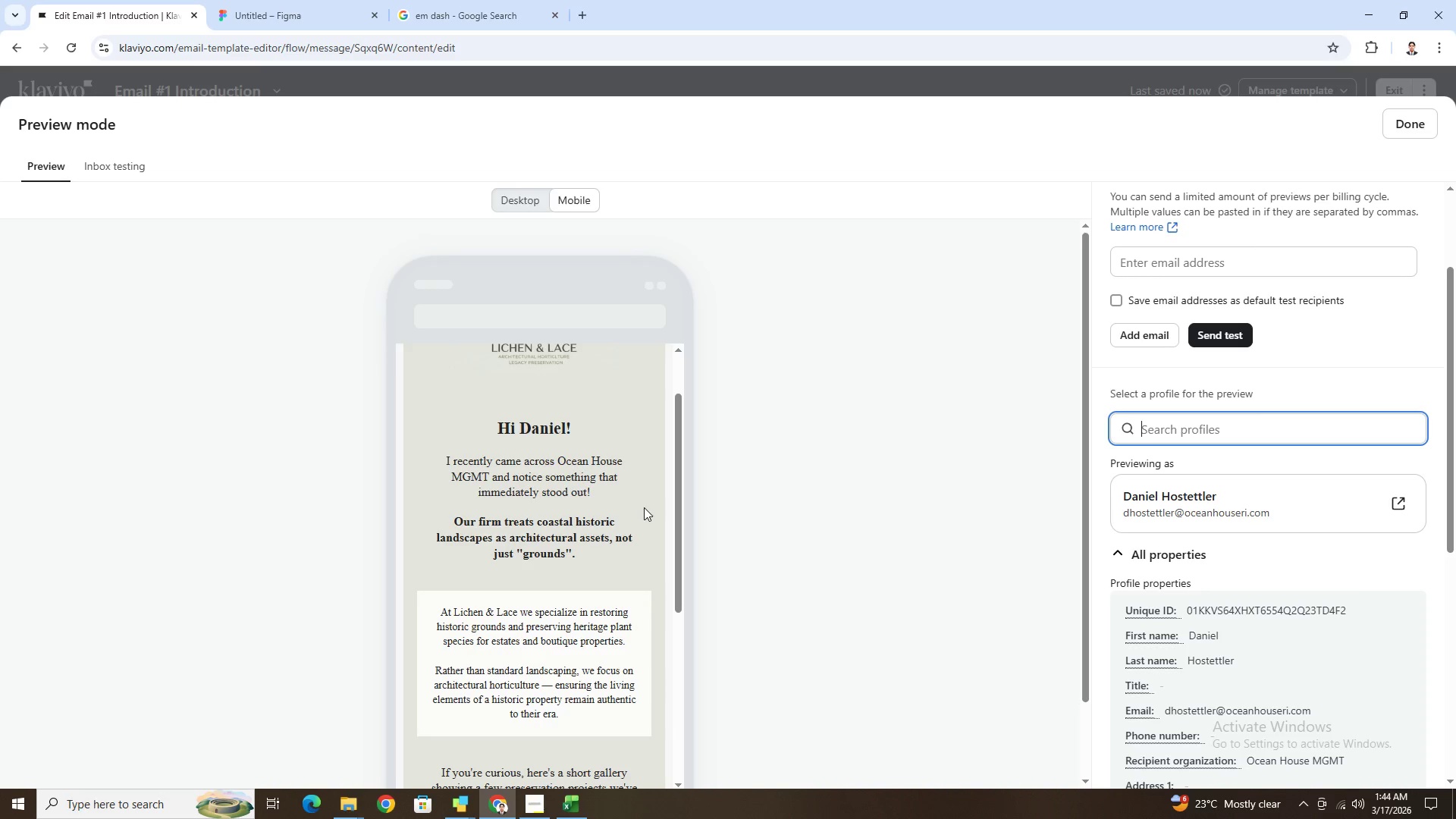 
scroll: coordinate [643, 507], scroll_direction: up, amount: 1.0
 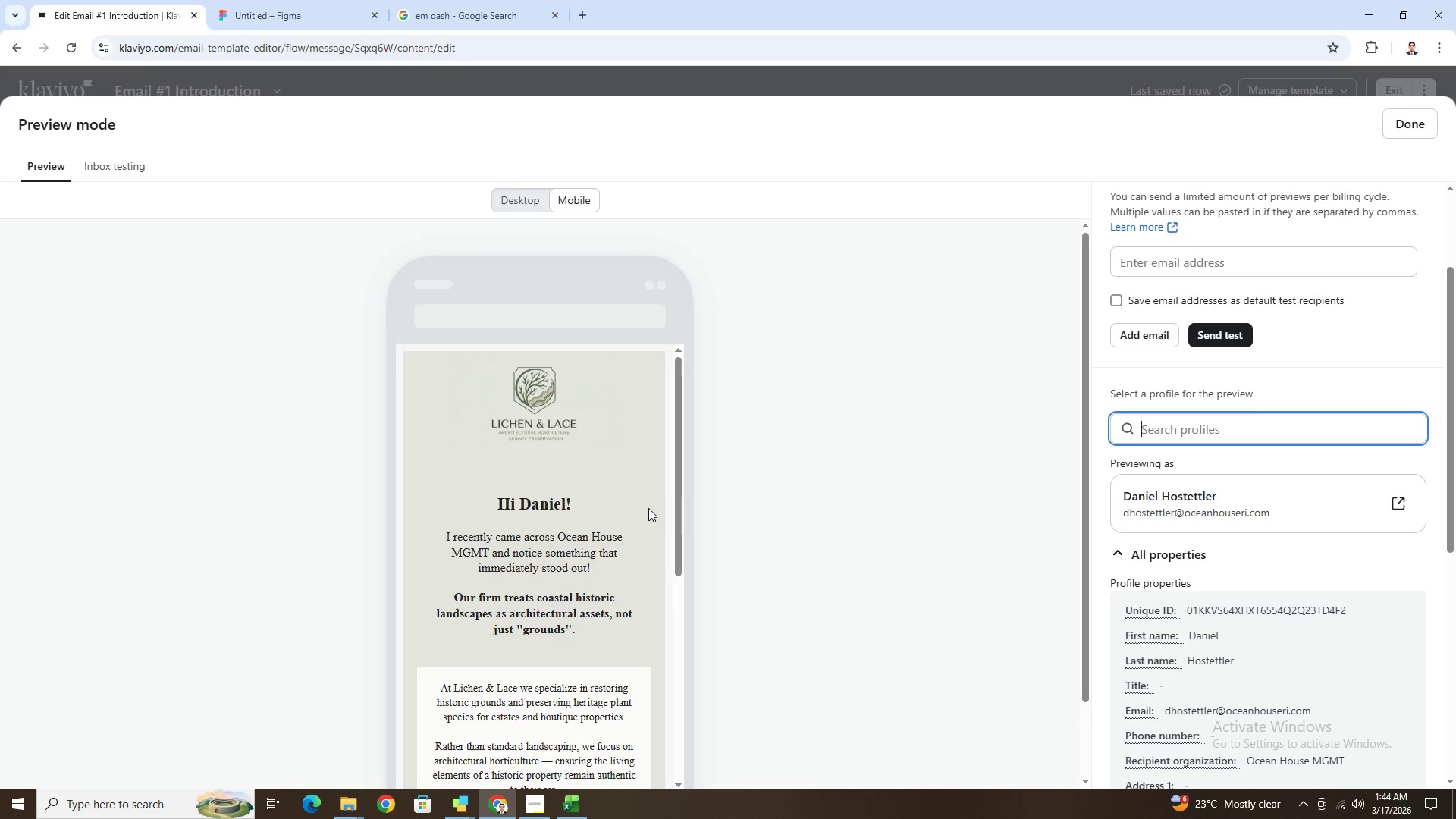 
wait(5.52)
 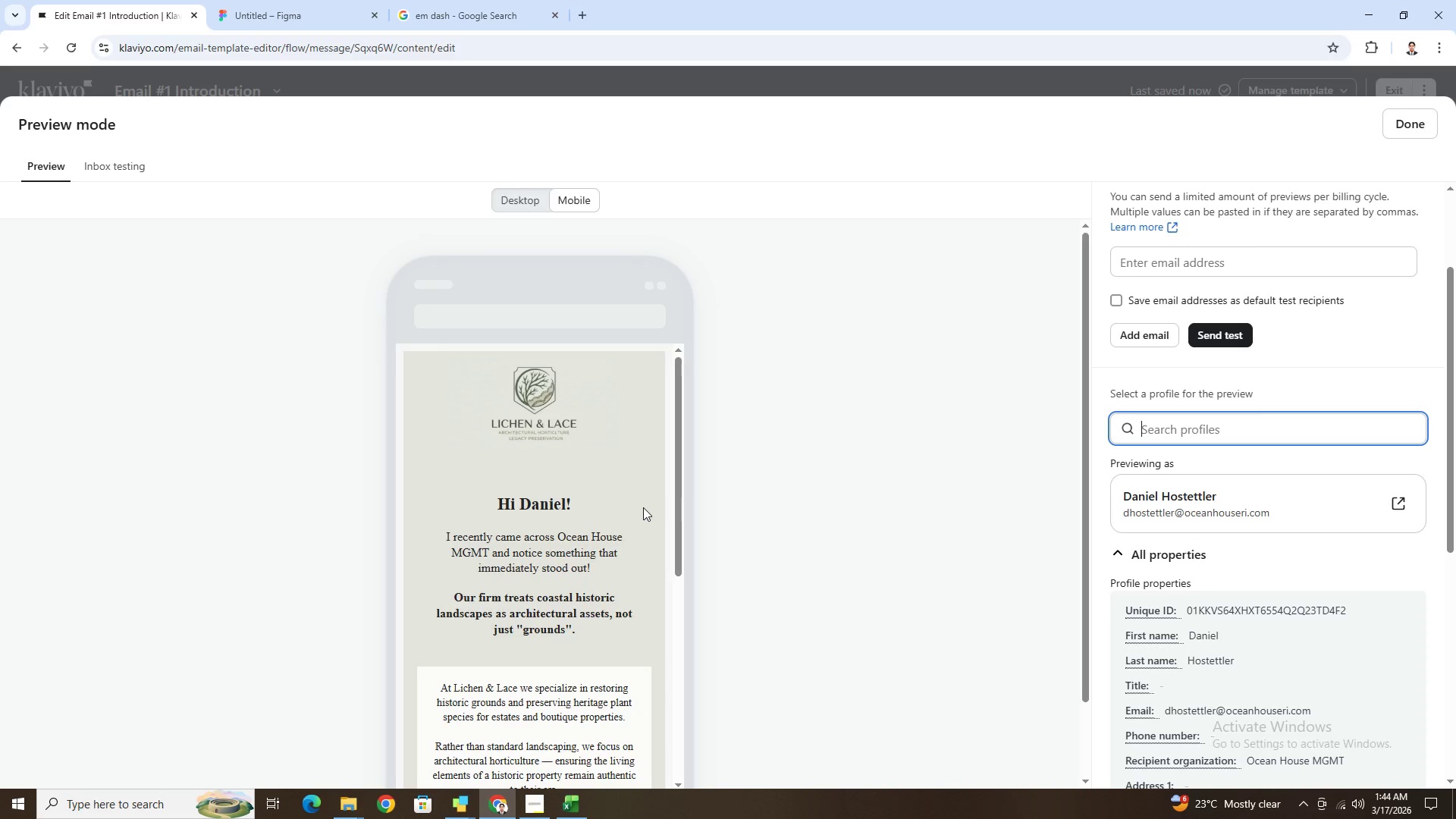 
scroll: coordinate [641, 567], scroll_direction: down, amount: 3.0
 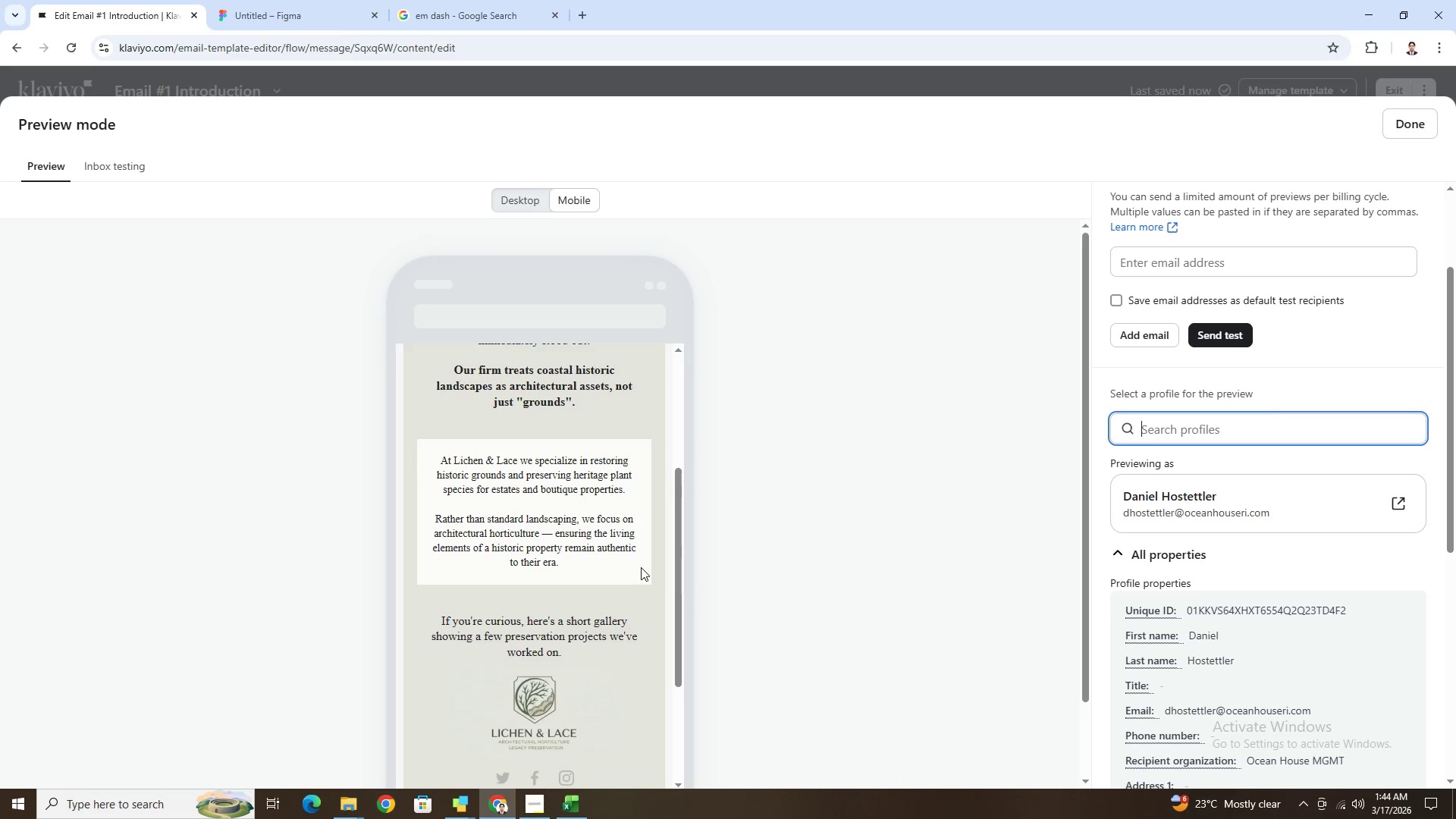 
scroll: coordinate [641, 567], scroll_direction: up, amount: 2.0
 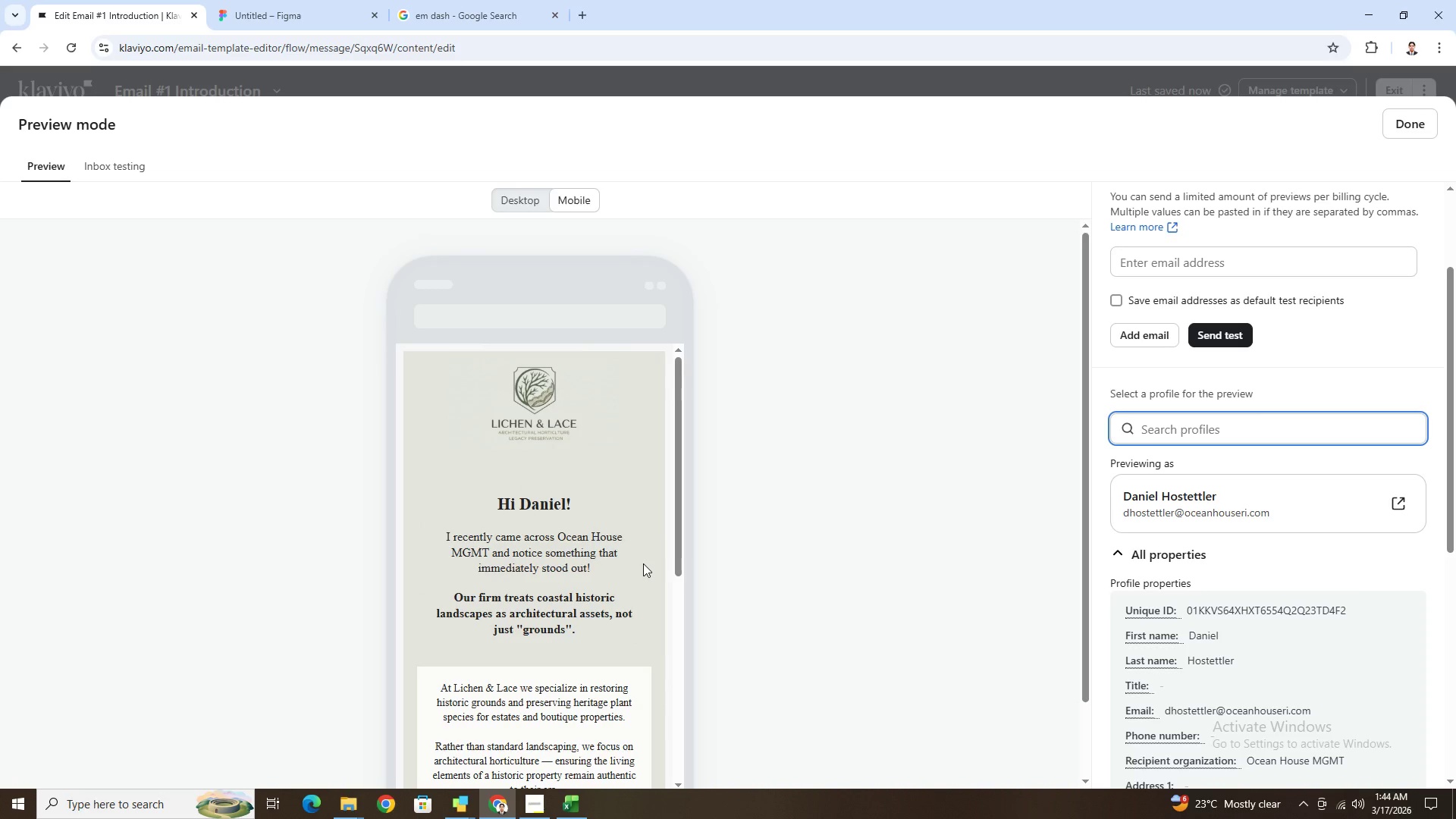 
wait(5.02)
 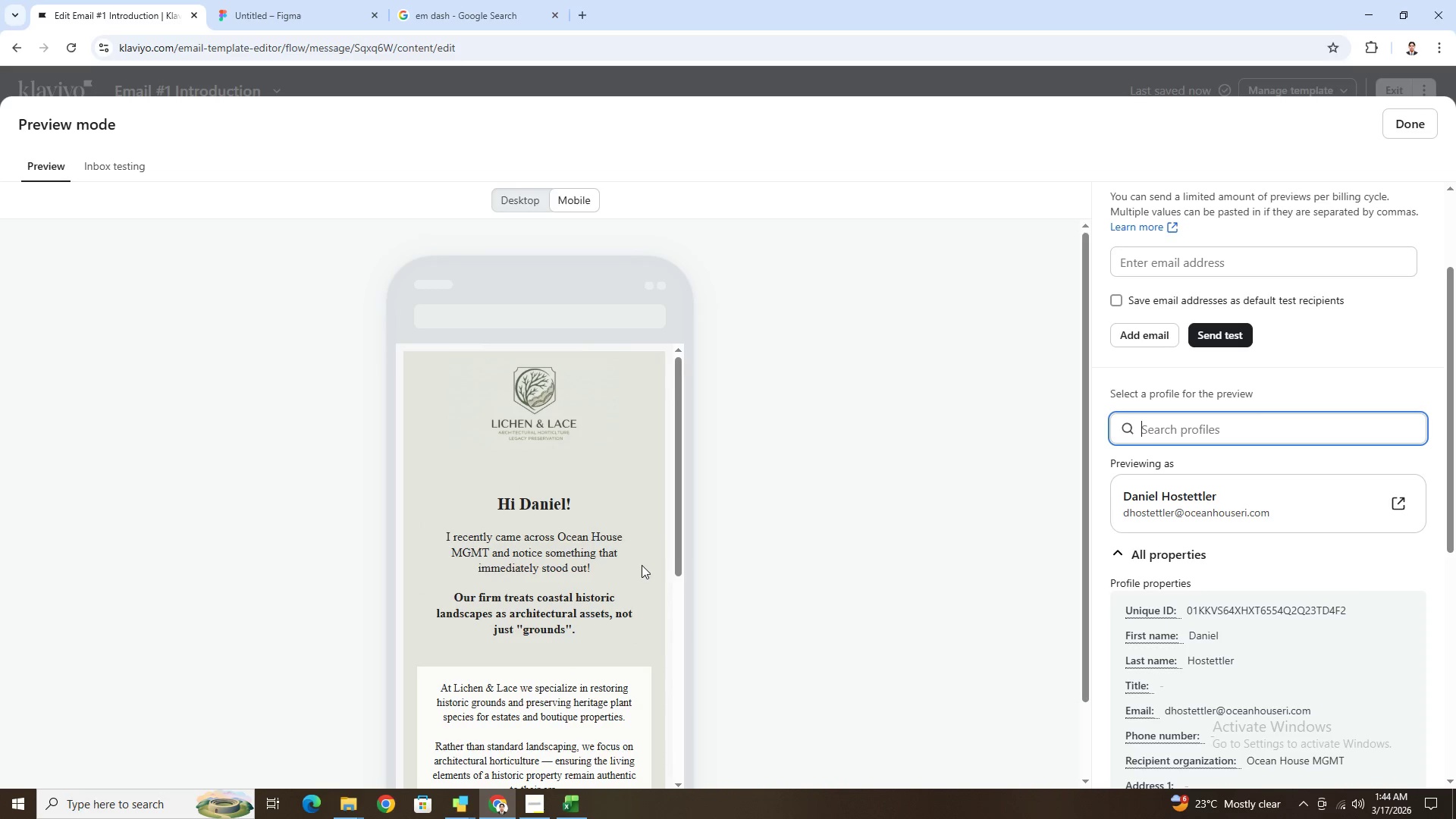 
scroll: coordinate [643, 563], scroll_direction: down, amount: 2.0
 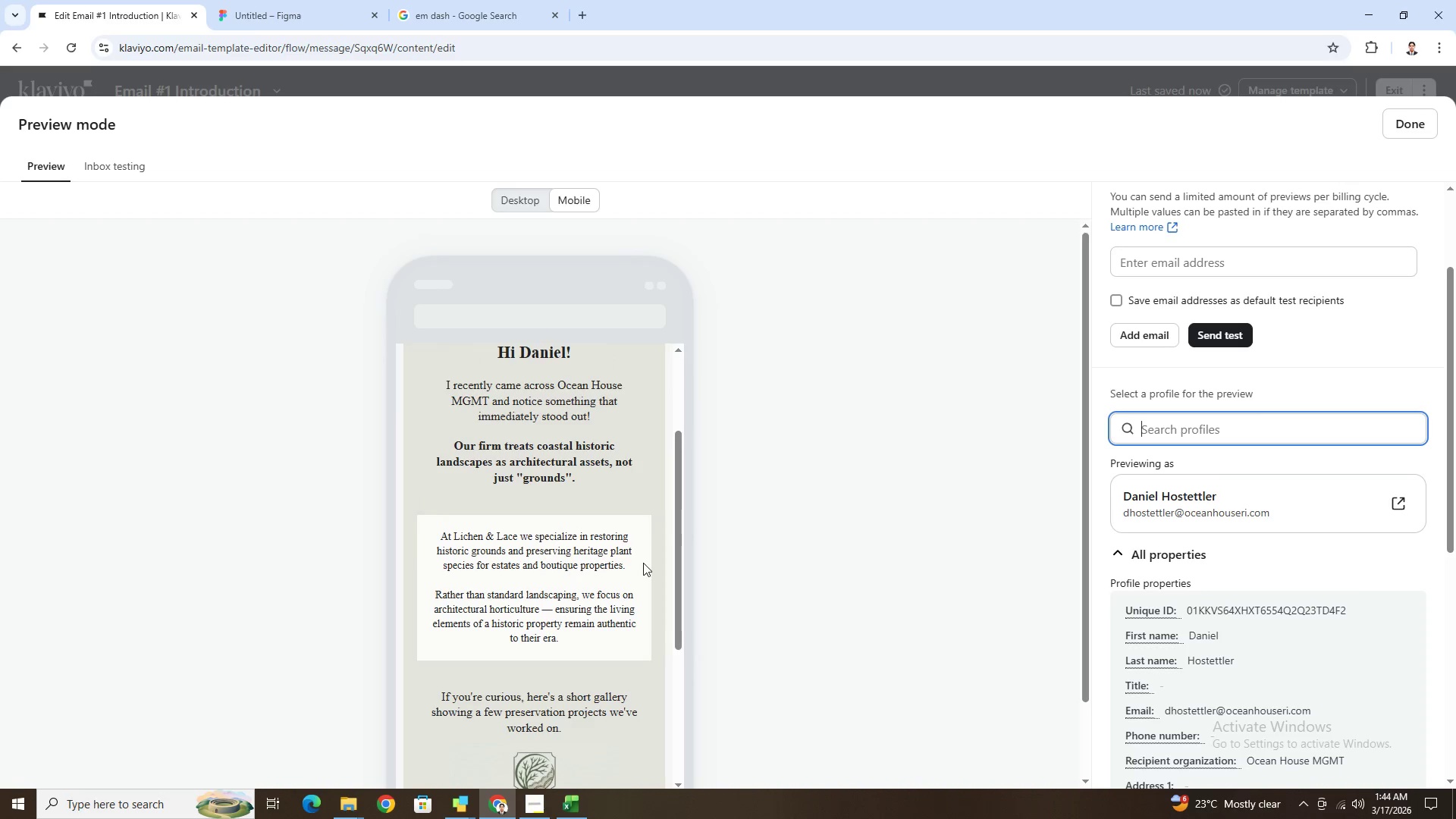 
scroll: coordinate [643, 563], scroll_direction: up, amount: 1.0
 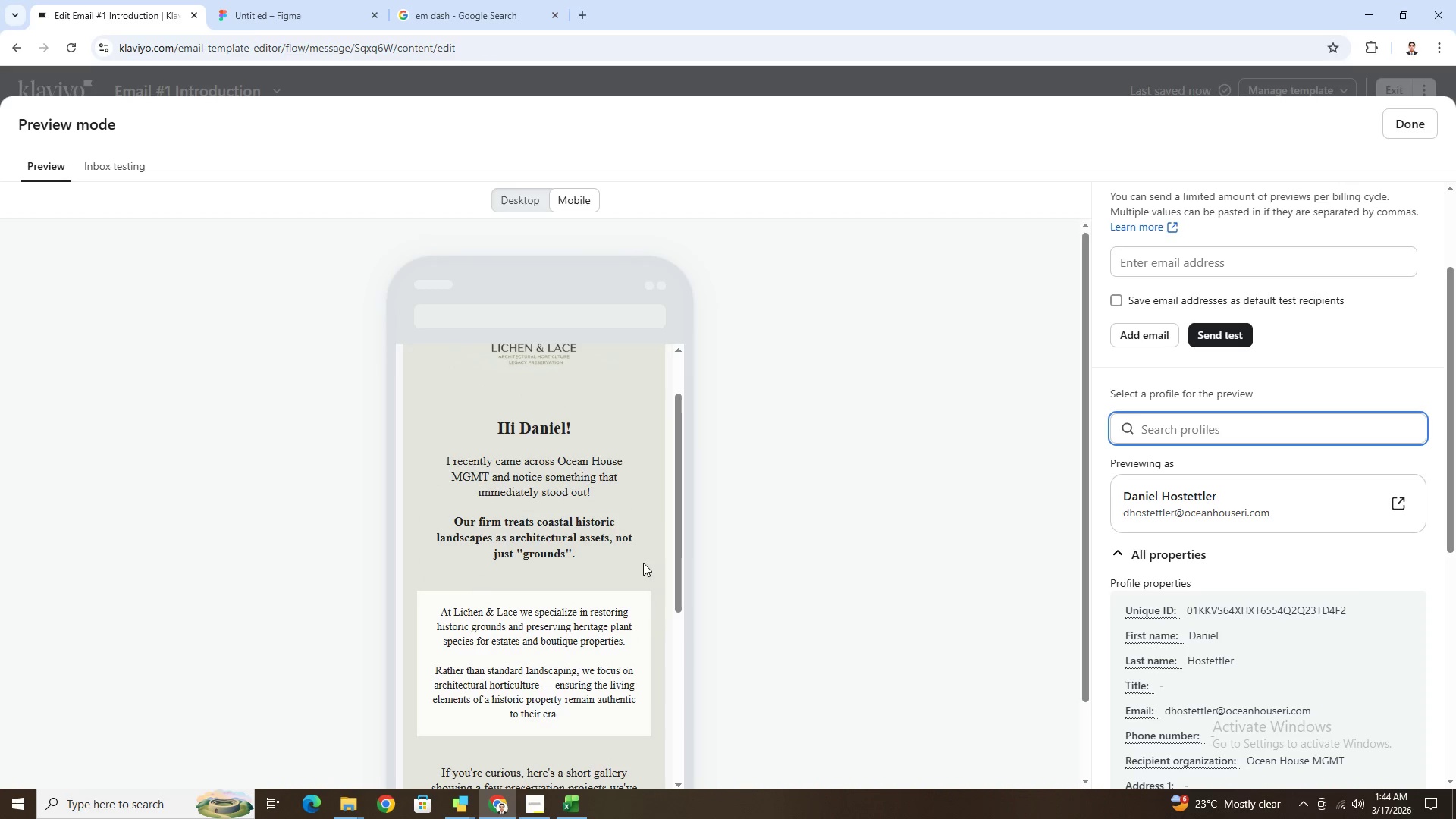 
scroll: coordinate [643, 563], scroll_direction: down, amount: 1.0
 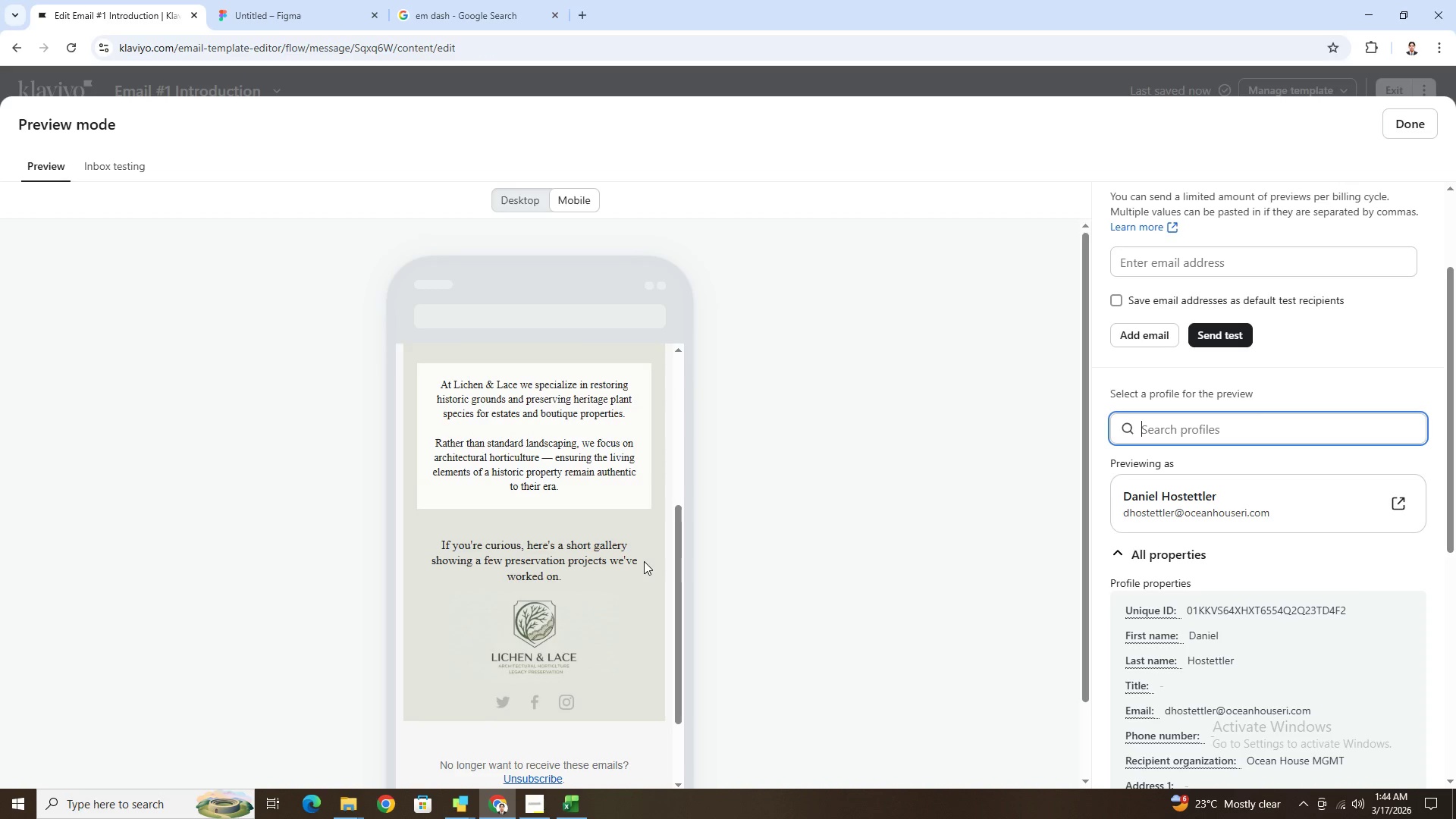 
scroll: coordinate [645, 560], scroll_direction: up, amount: 3.0
 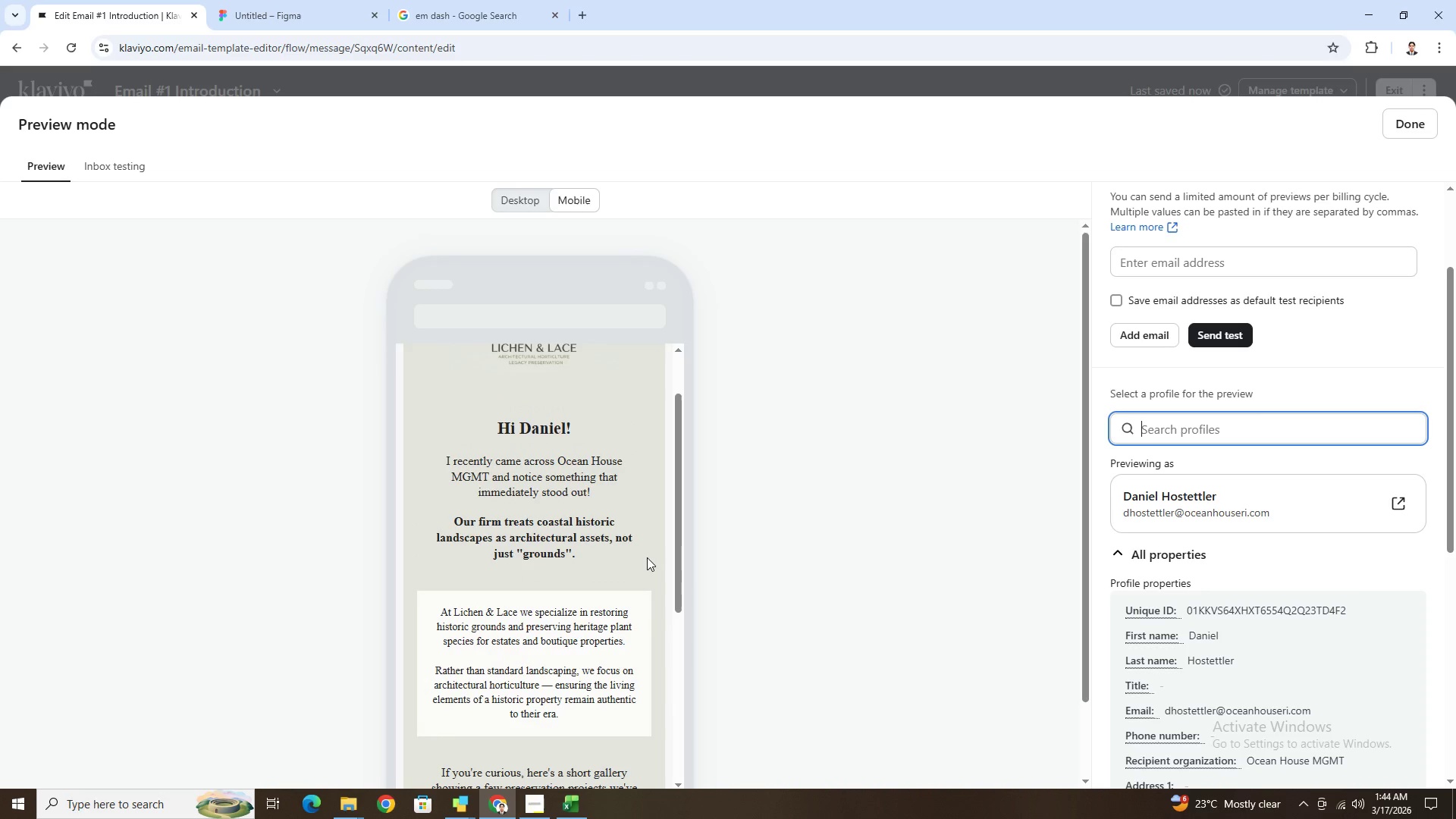 
wait(5.06)
 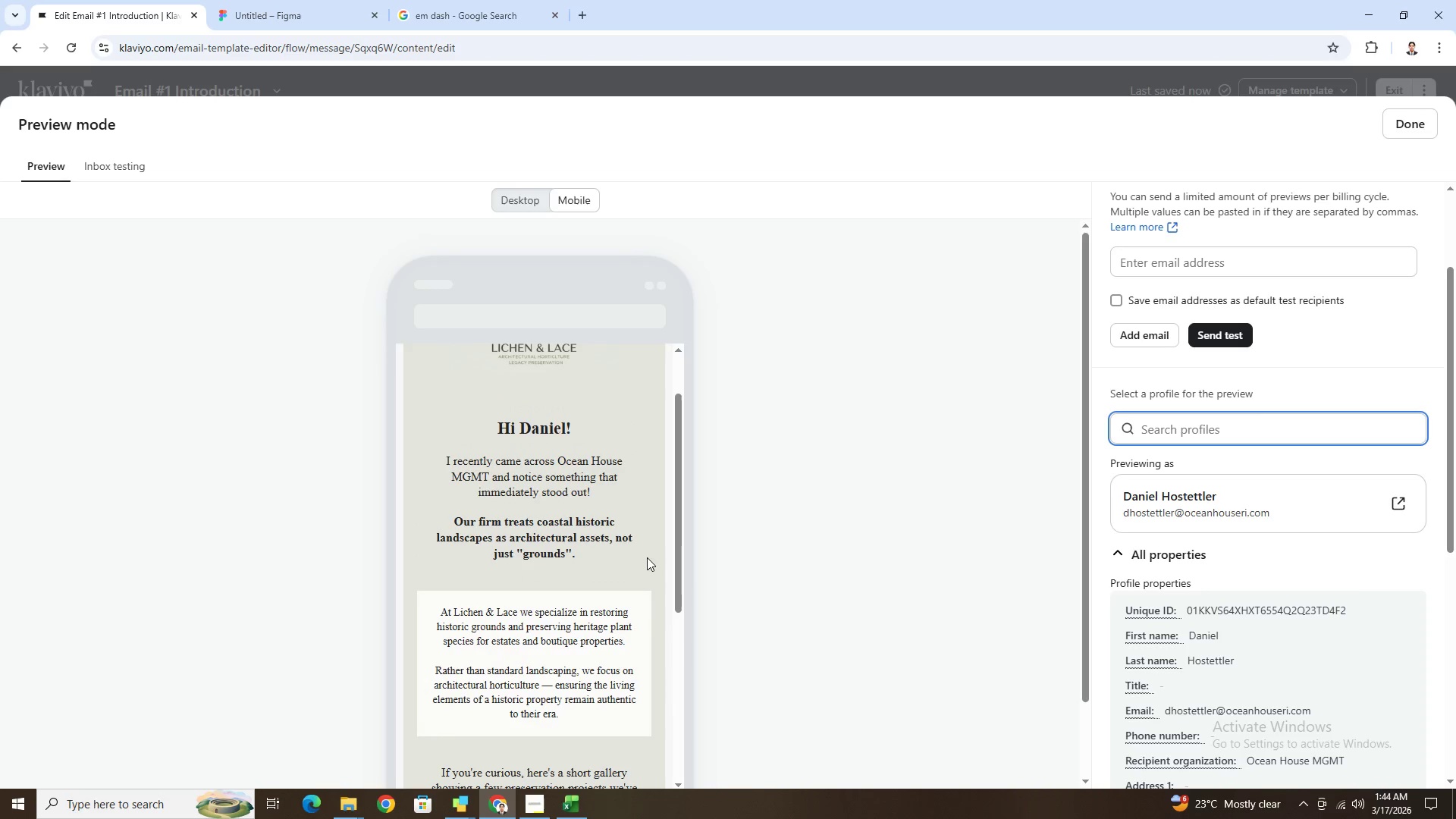 
left_click([1420, 122])
 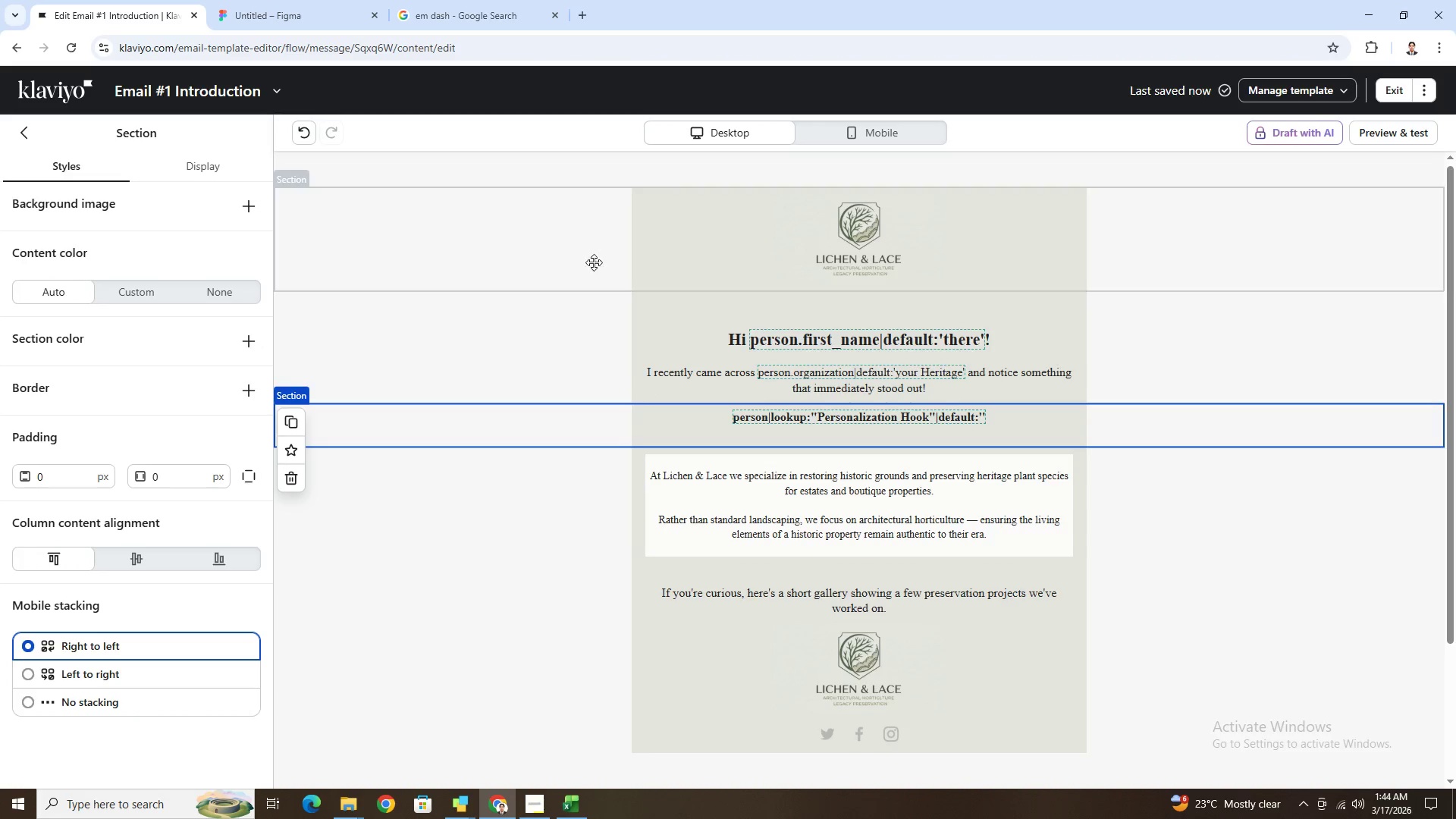 
left_click([29, 136])
 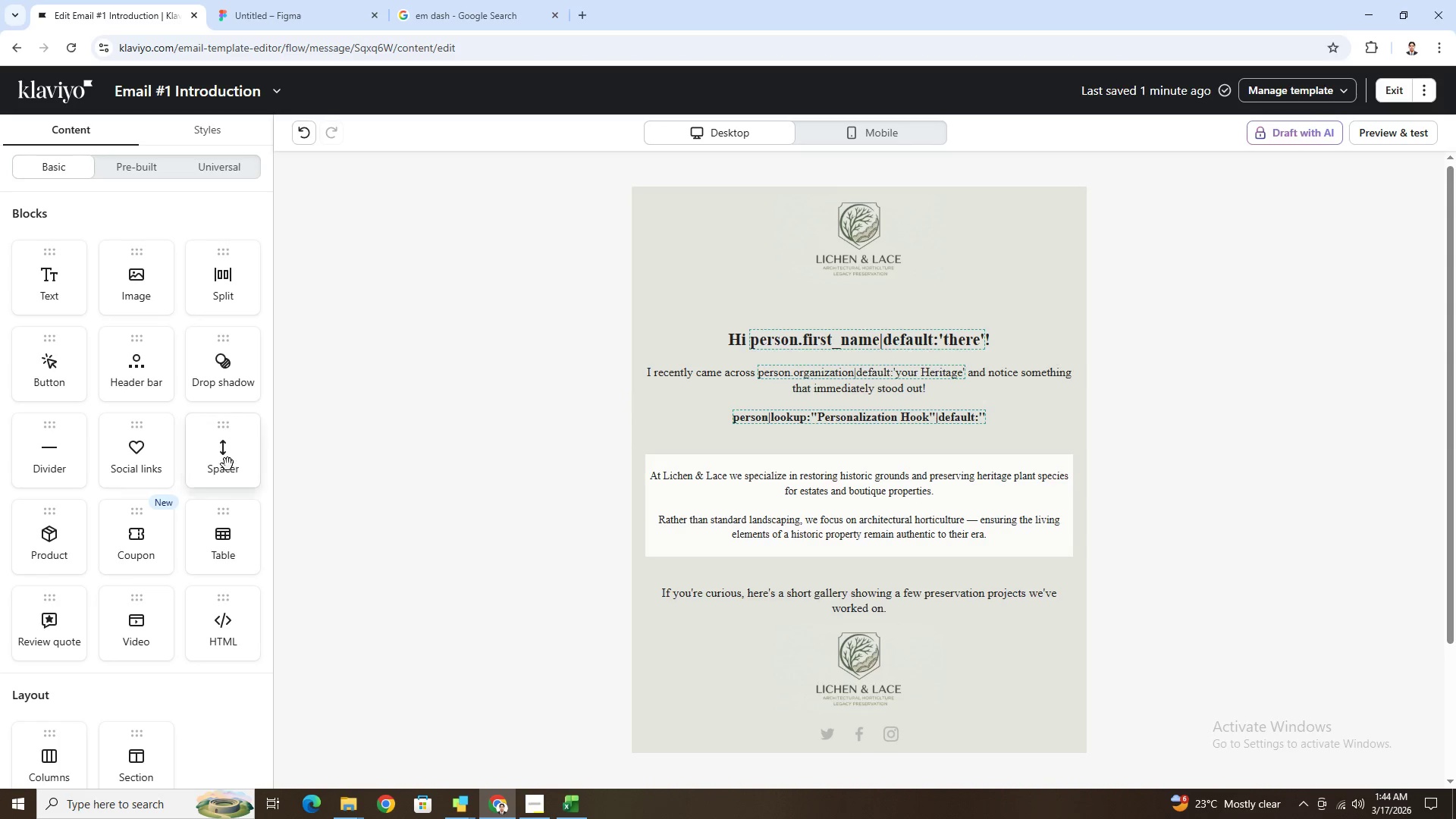 
left_click_drag(start_coordinate=[154, 746], to_coordinate=[512, 423])
 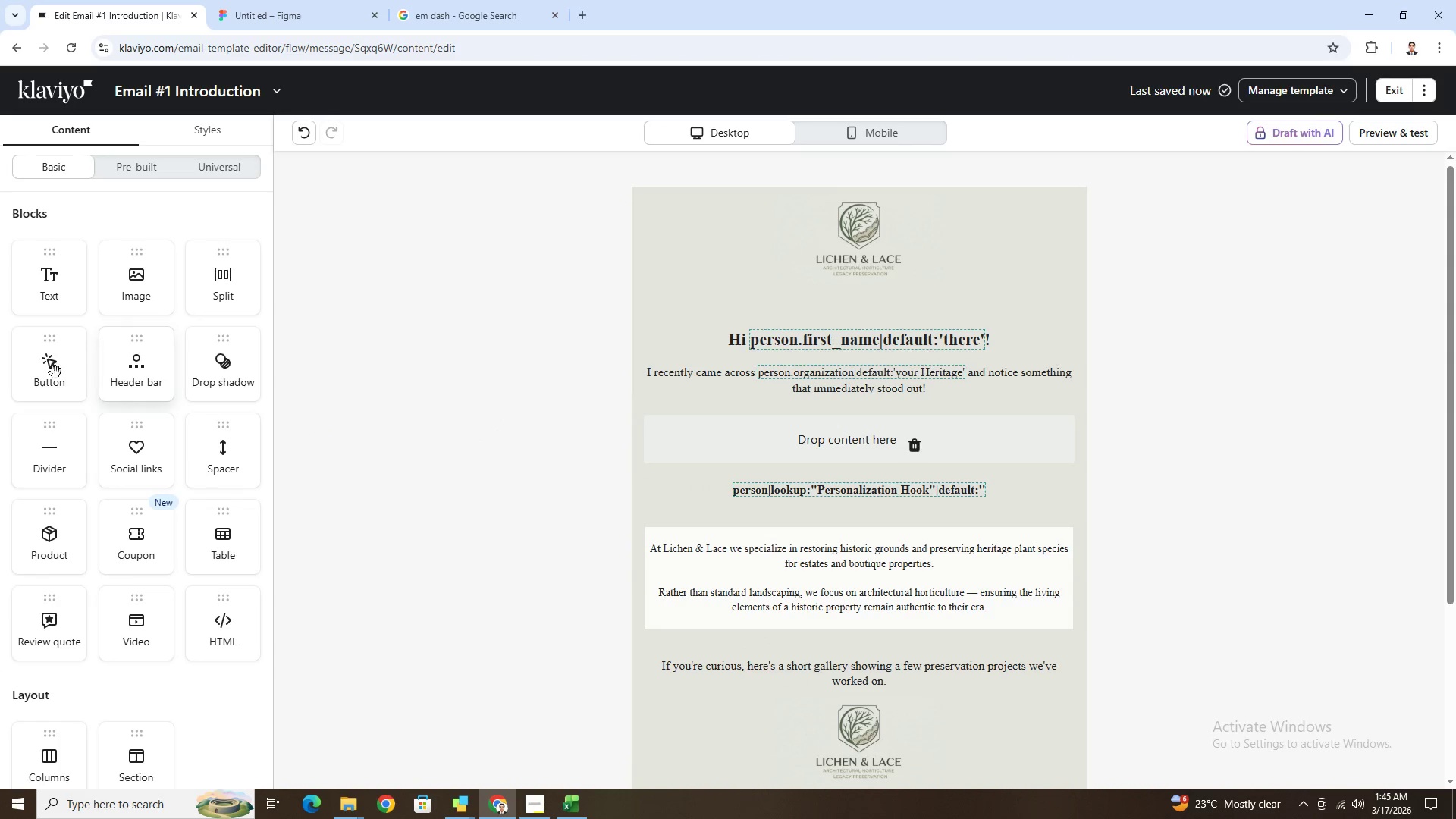 
left_click_drag(start_coordinate=[138, 290], to_coordinate=[710, 445])
 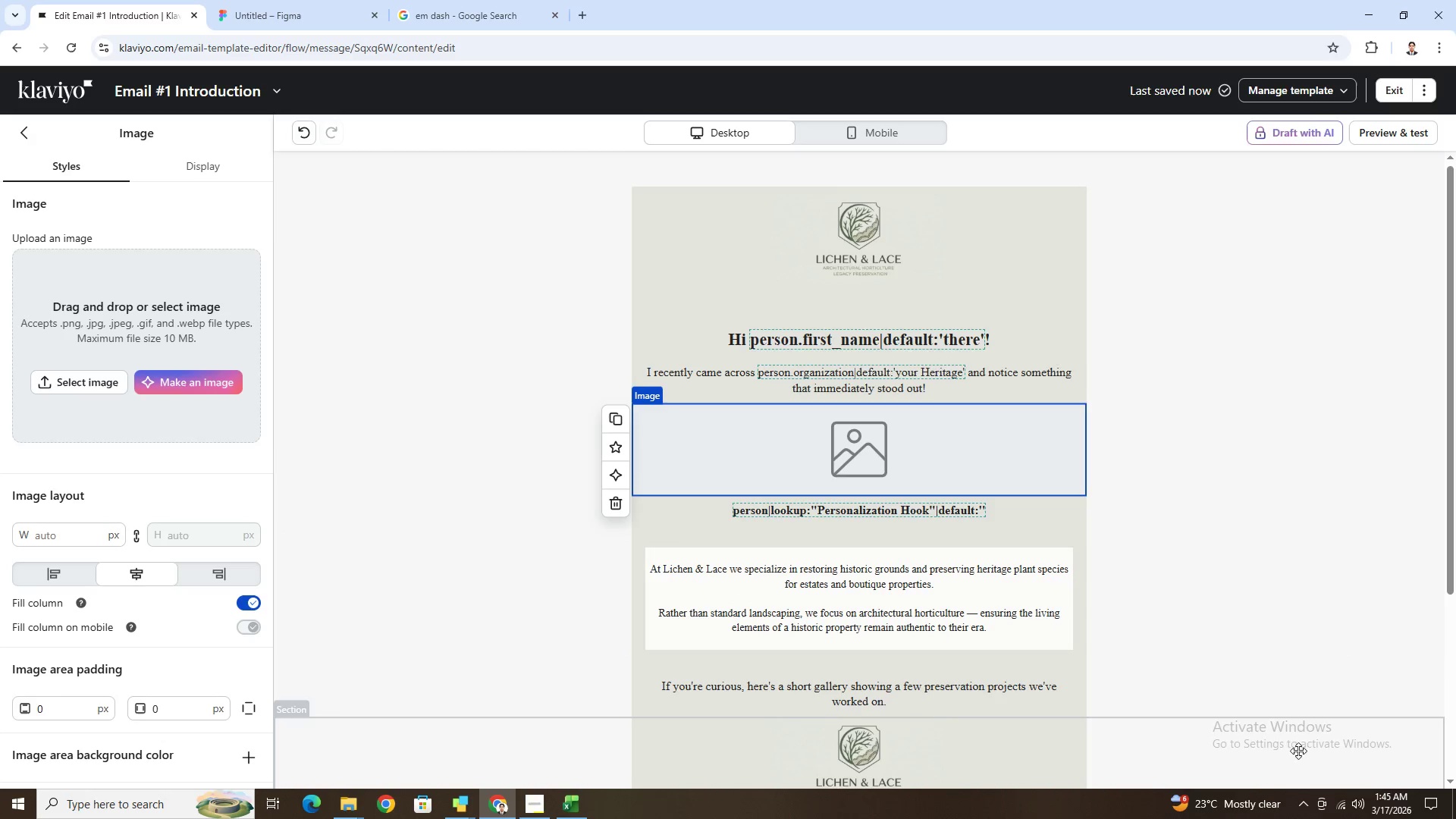 
left_click([1234, 732])
 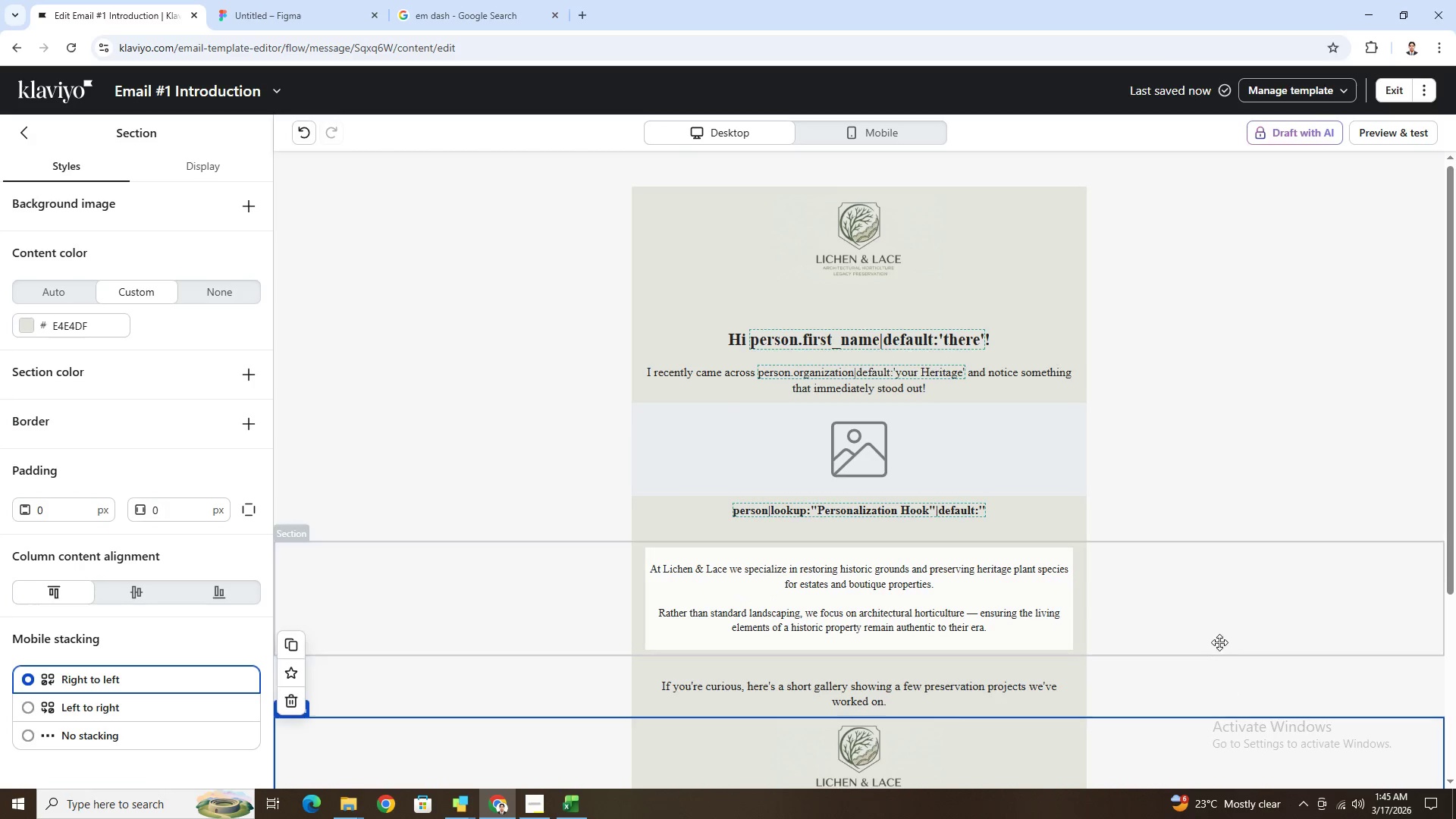 
scroll: coordinate [1219, 639], scroll_direction: down, amount: 2.0
 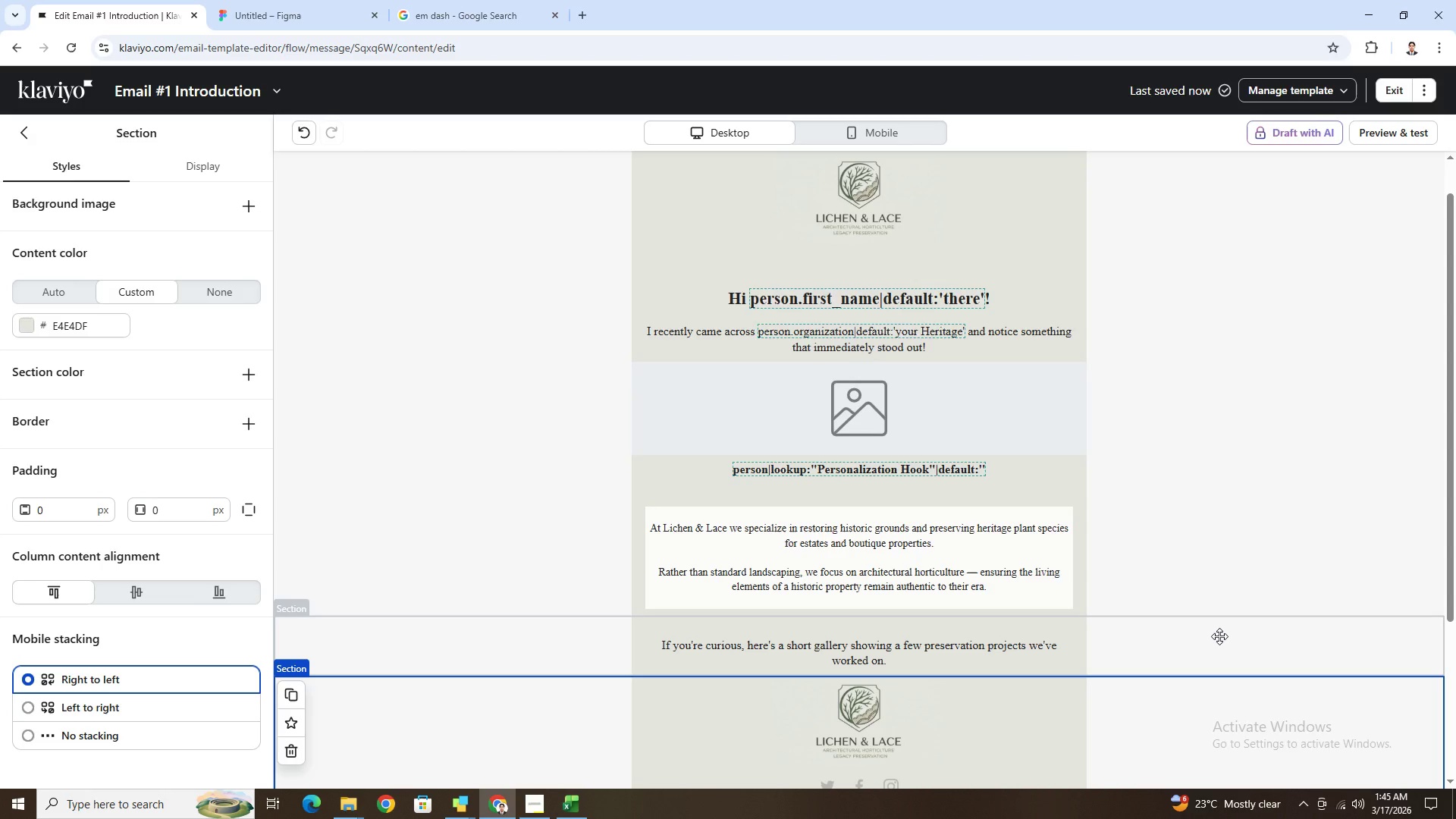 
wait(19.41)
 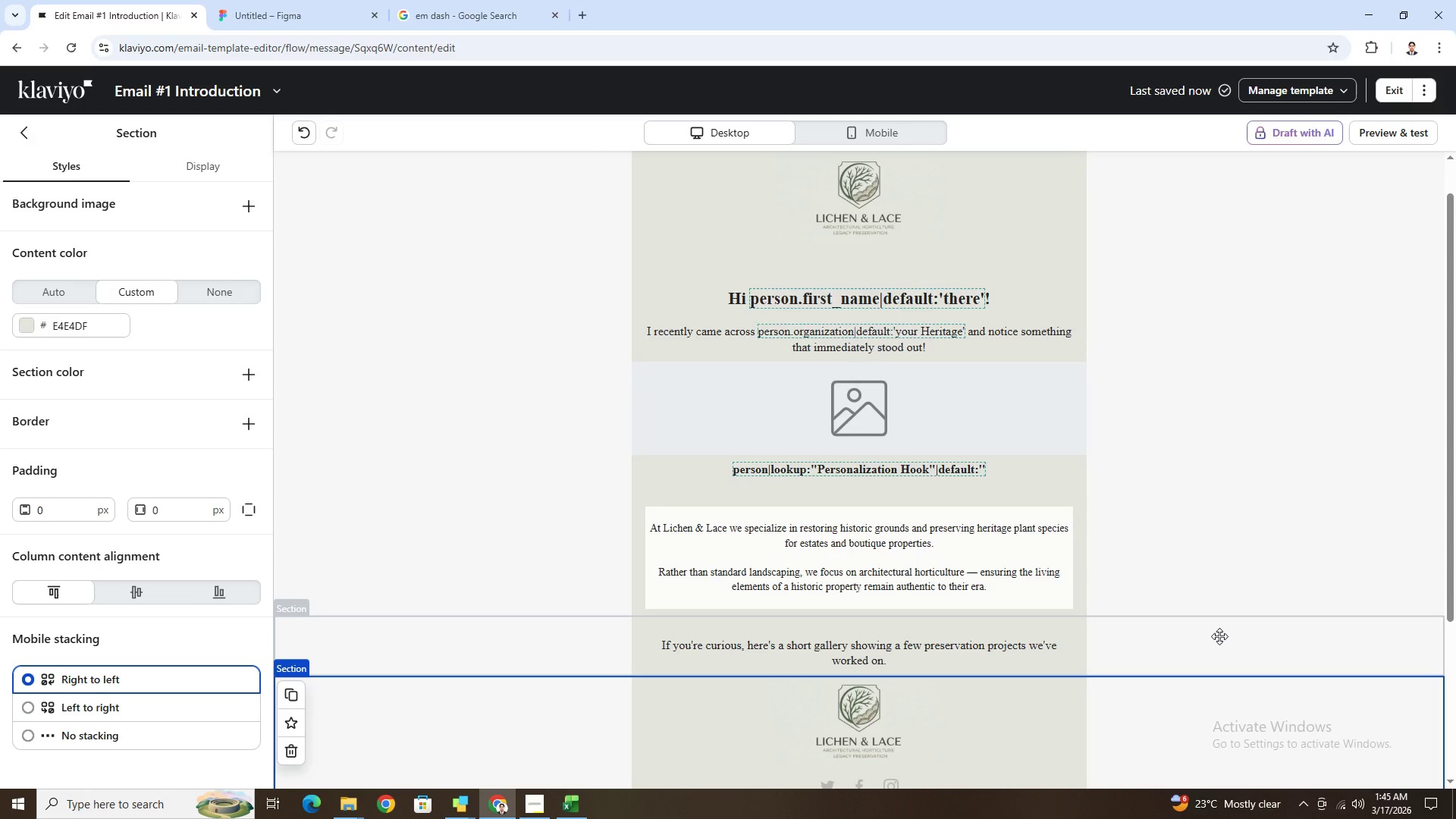 
left_click([951, 410])
 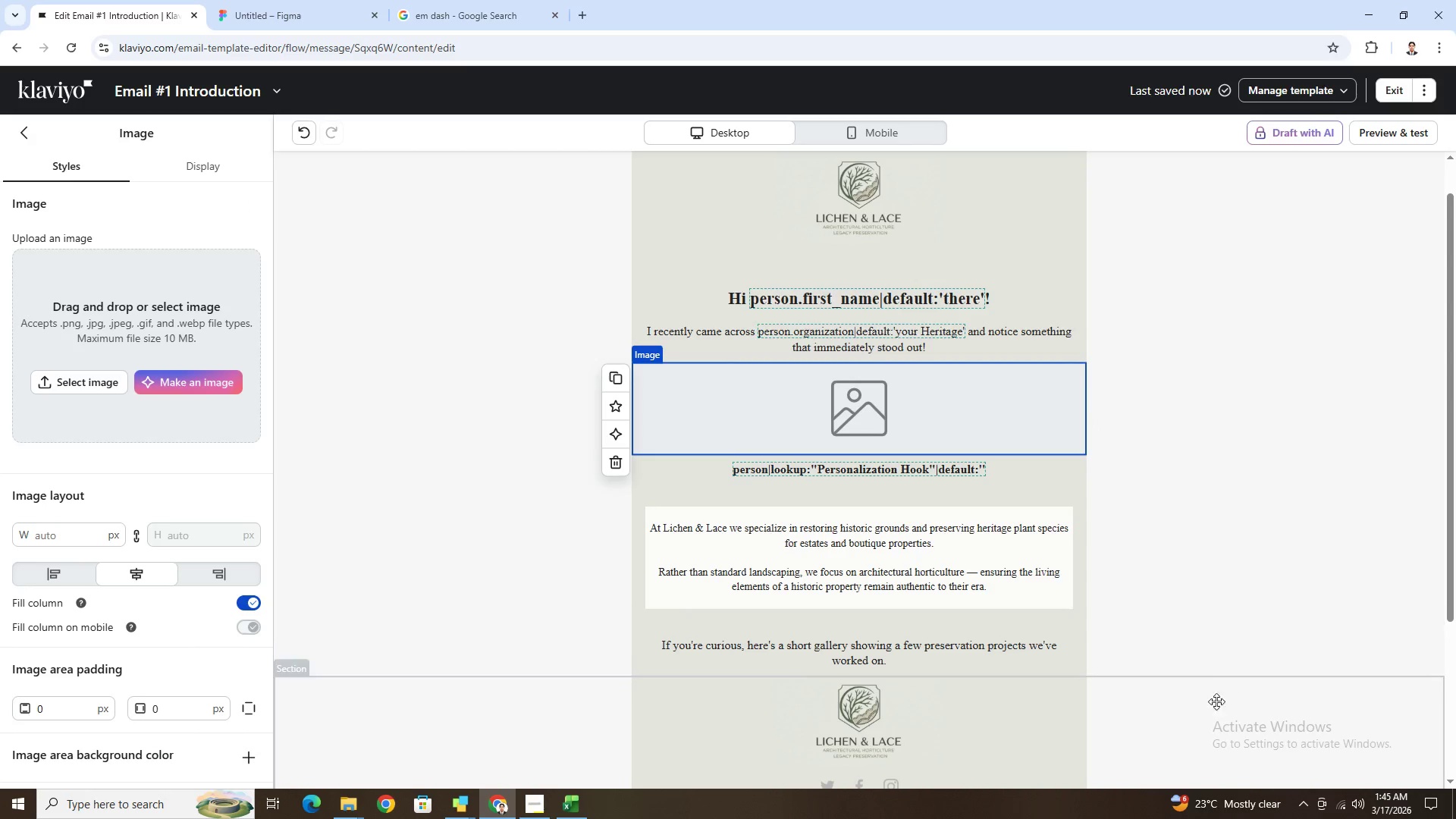 
left_click([1191, 657])
 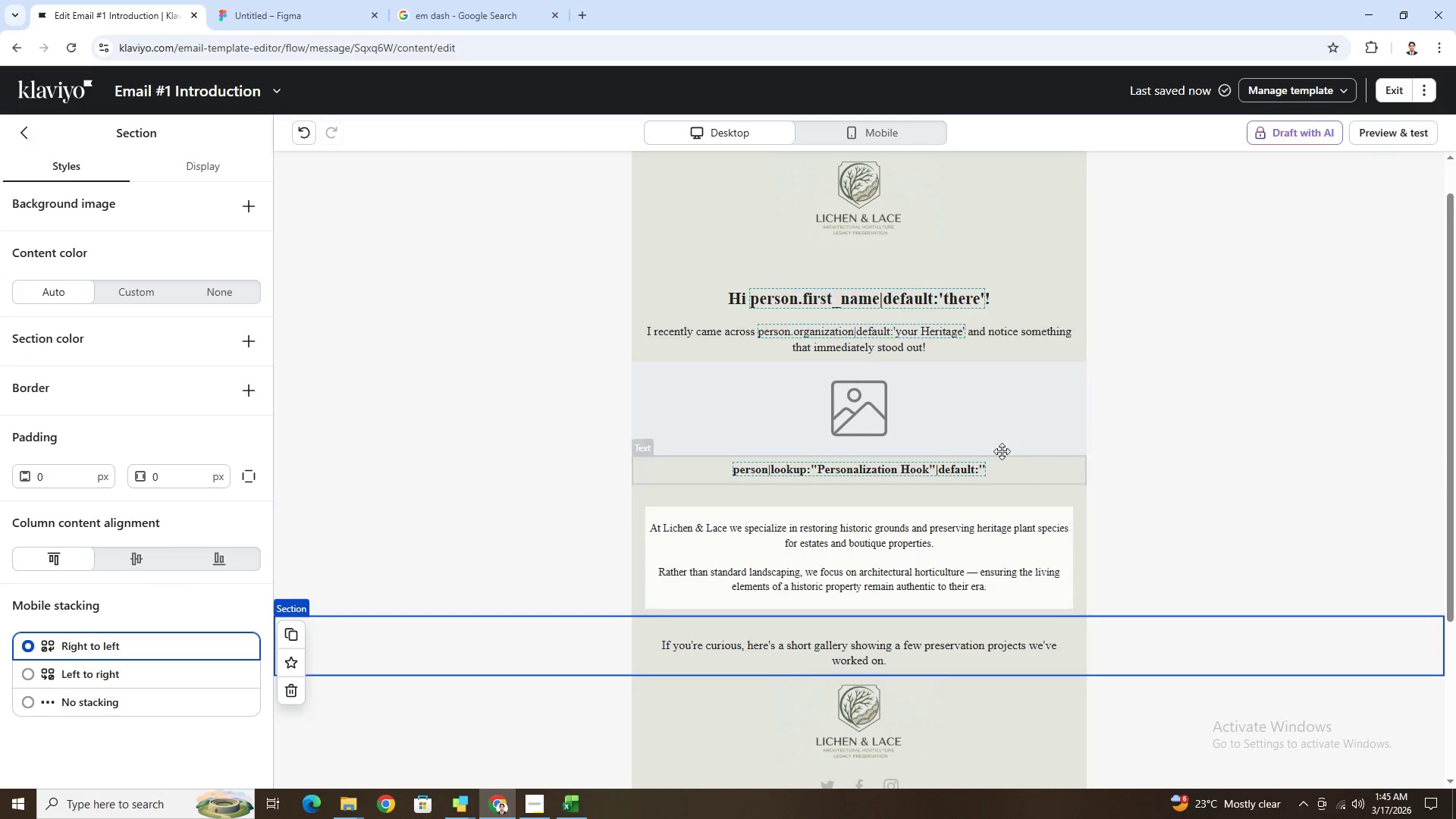 
left_click([994, 431])
 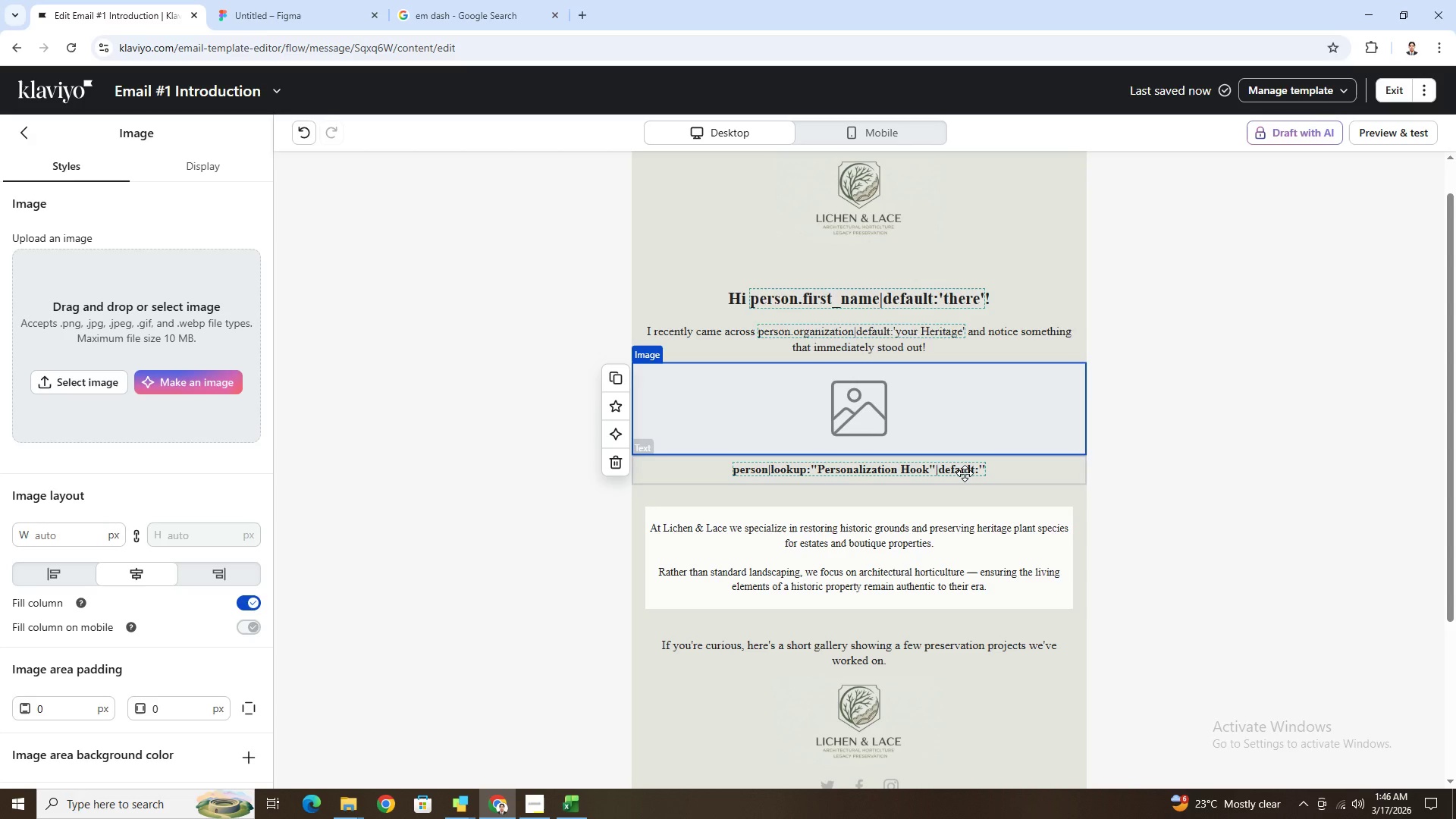 
wait(36.27)
 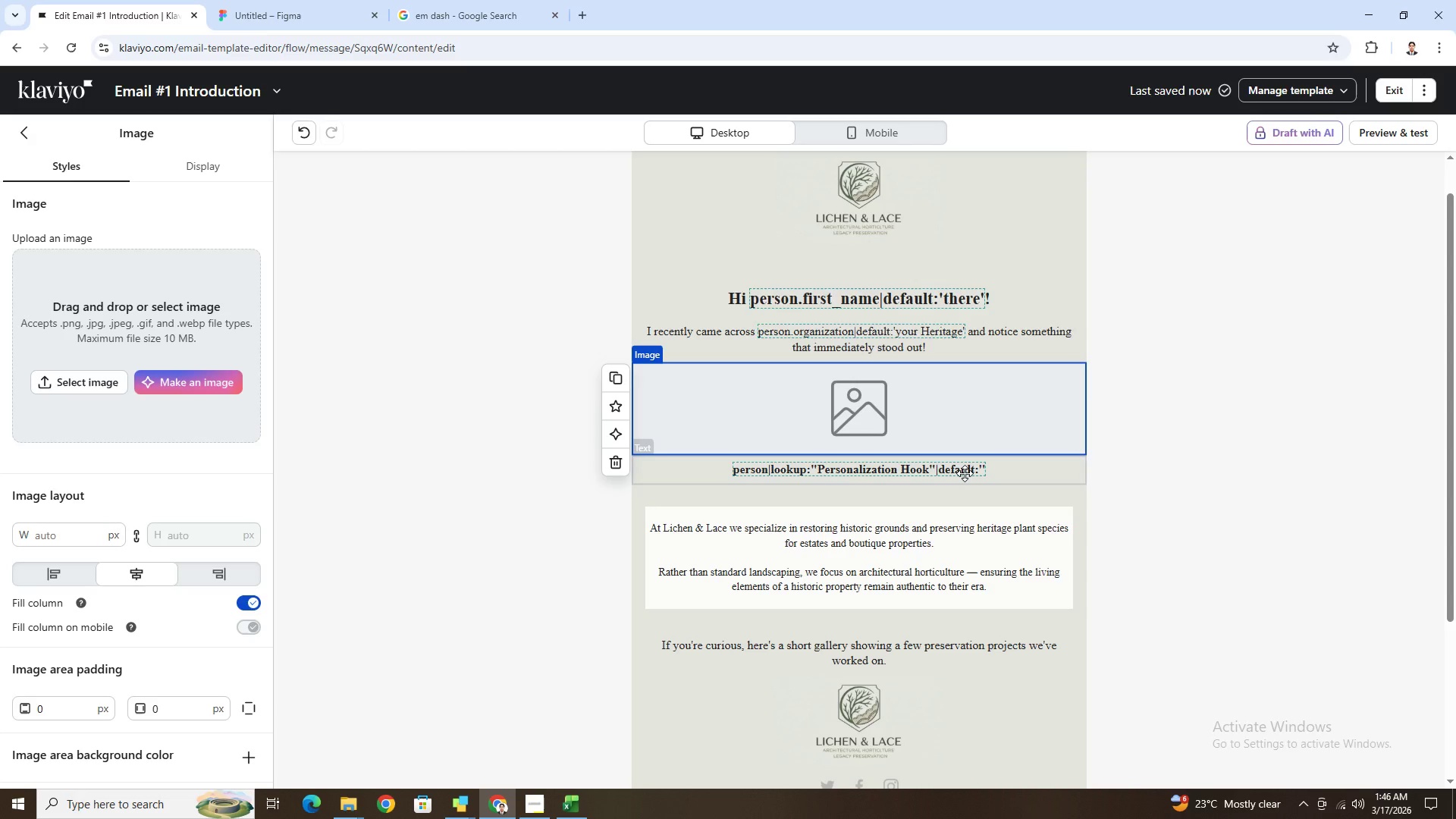 
left_click([184, 382])
 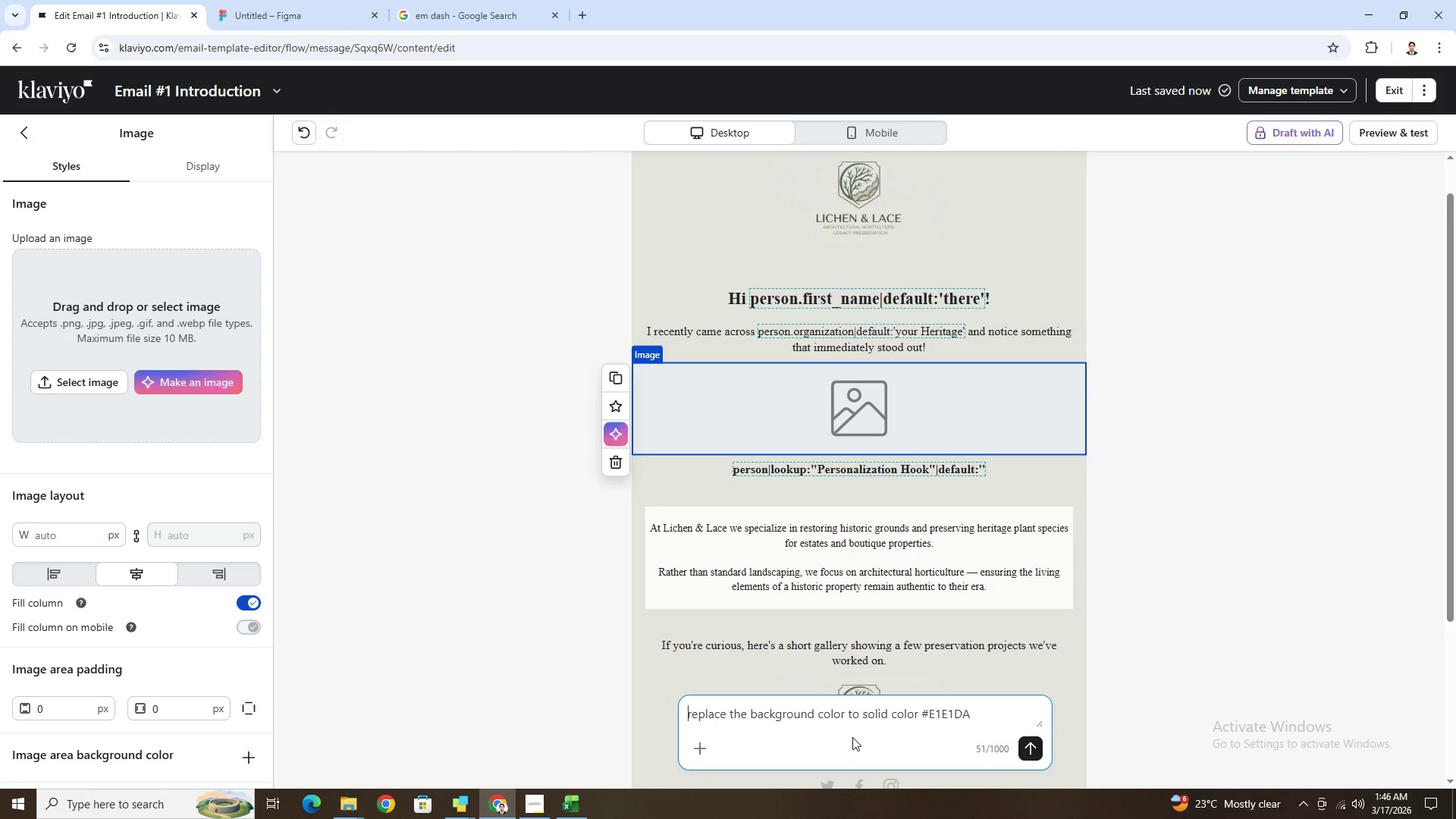 
double_click([917, 710])
 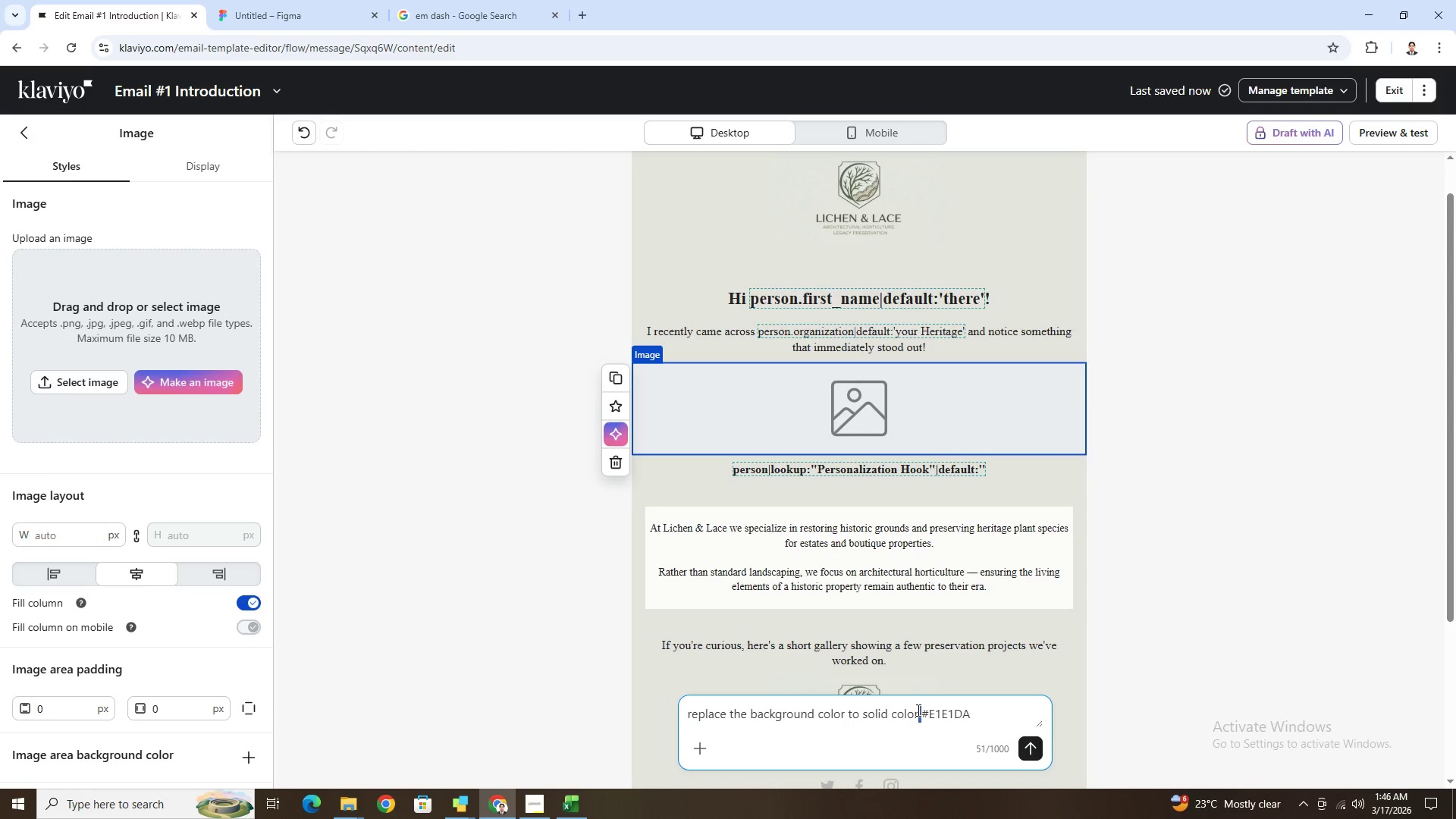 
triple_click([917, 710])
 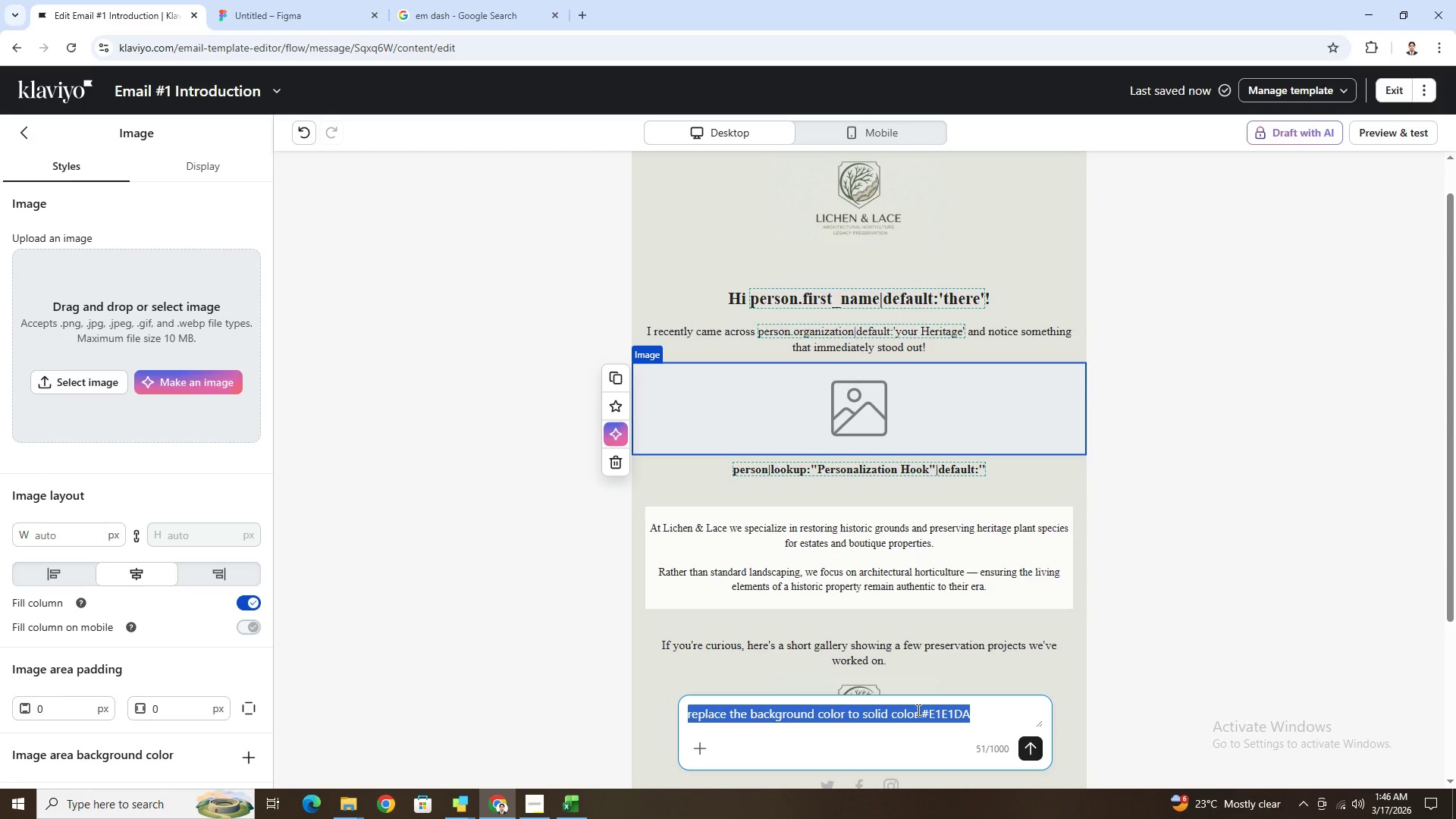 
key(Backspace)
 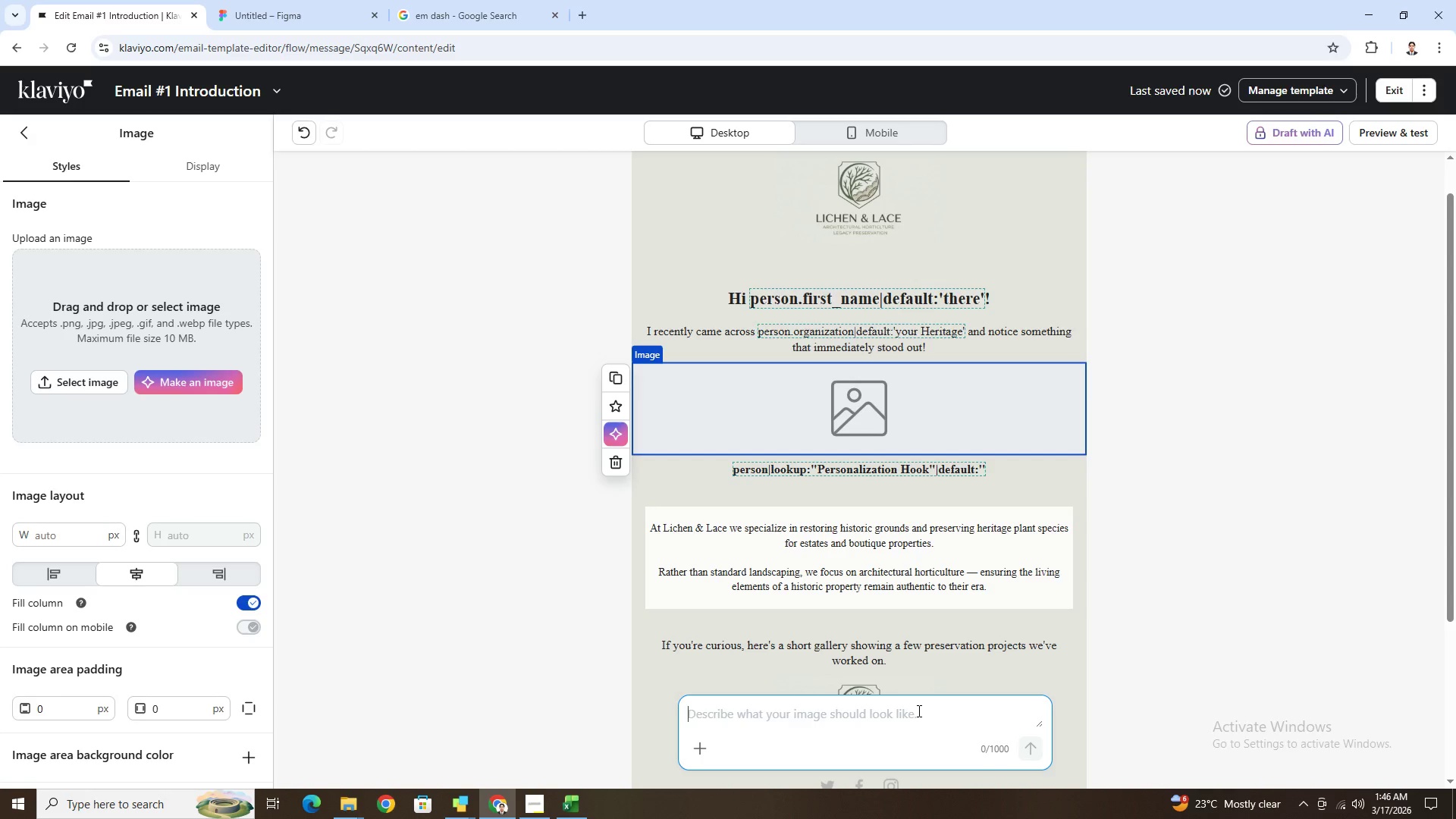 
wait(28.36)
 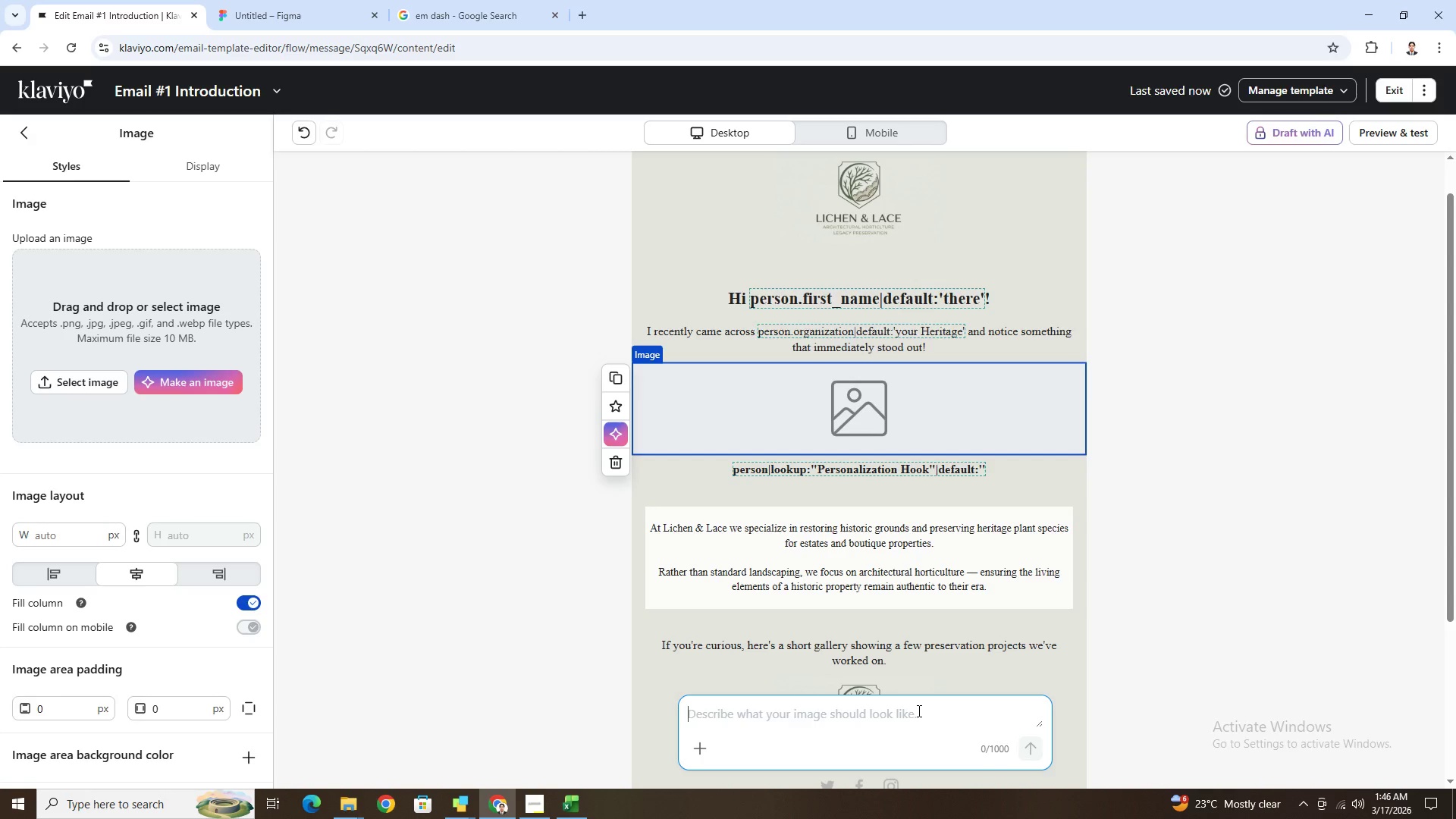 
type(a property landscape)
 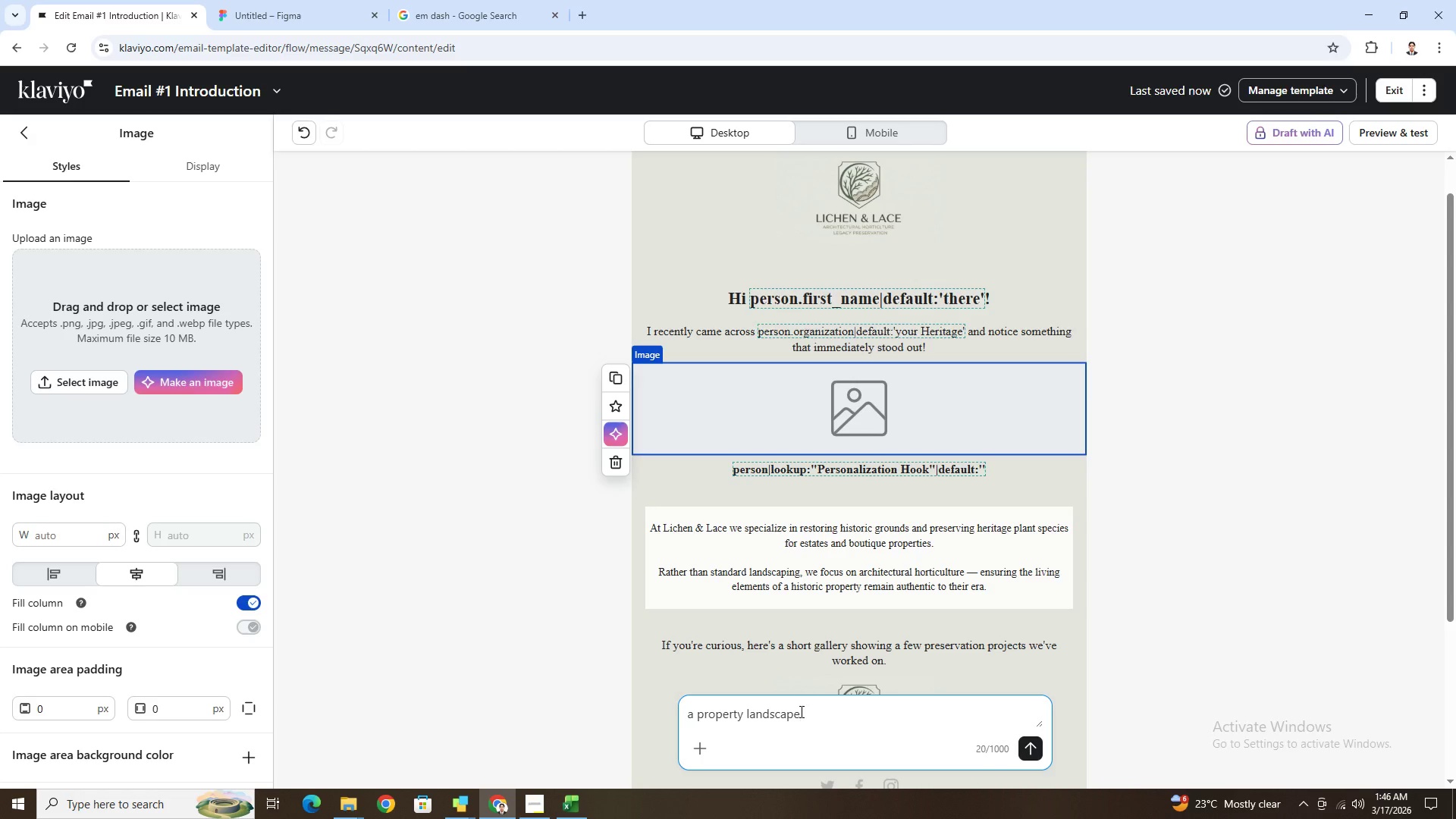 
wait(9.67)
 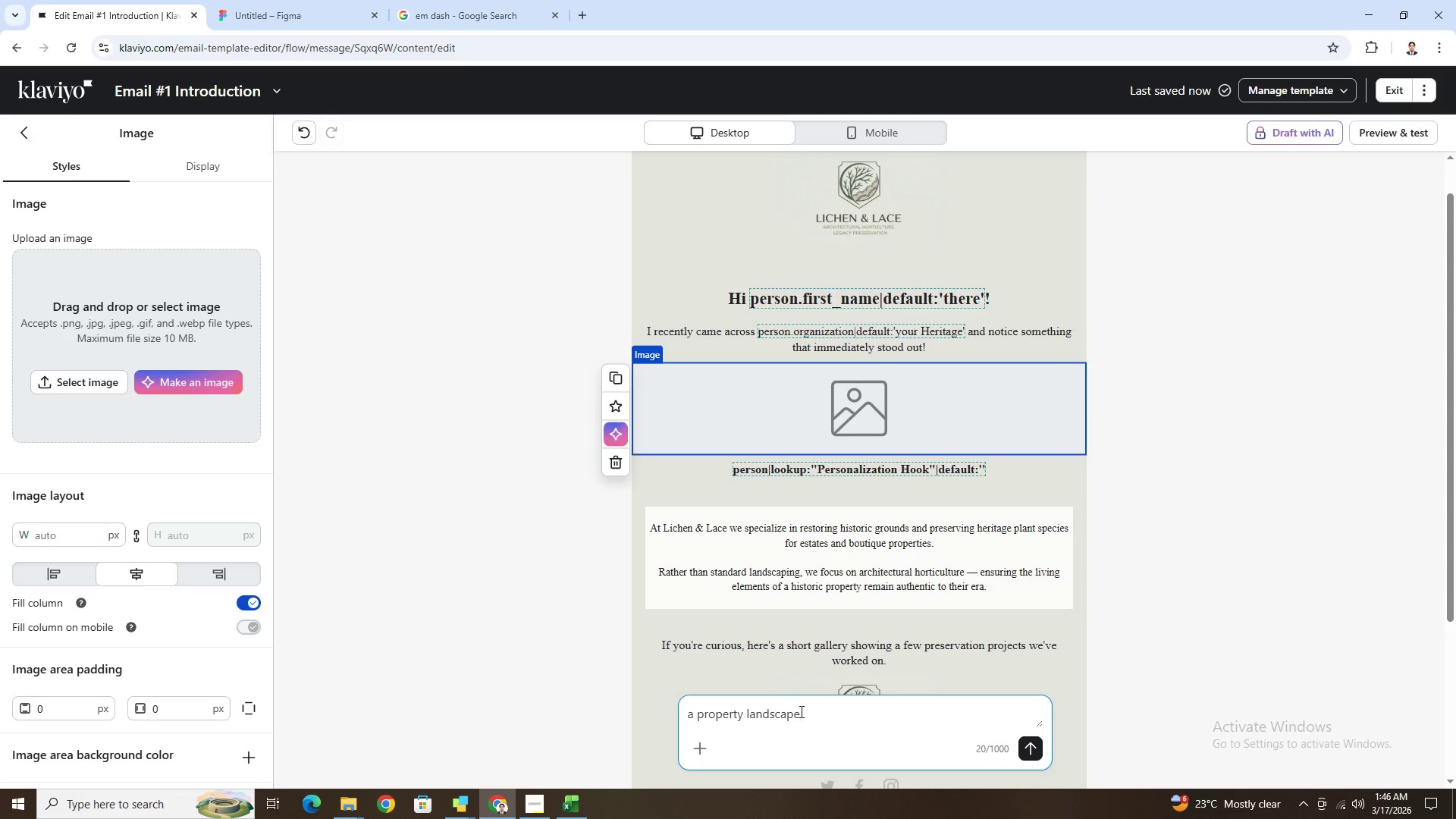 
type( for )
 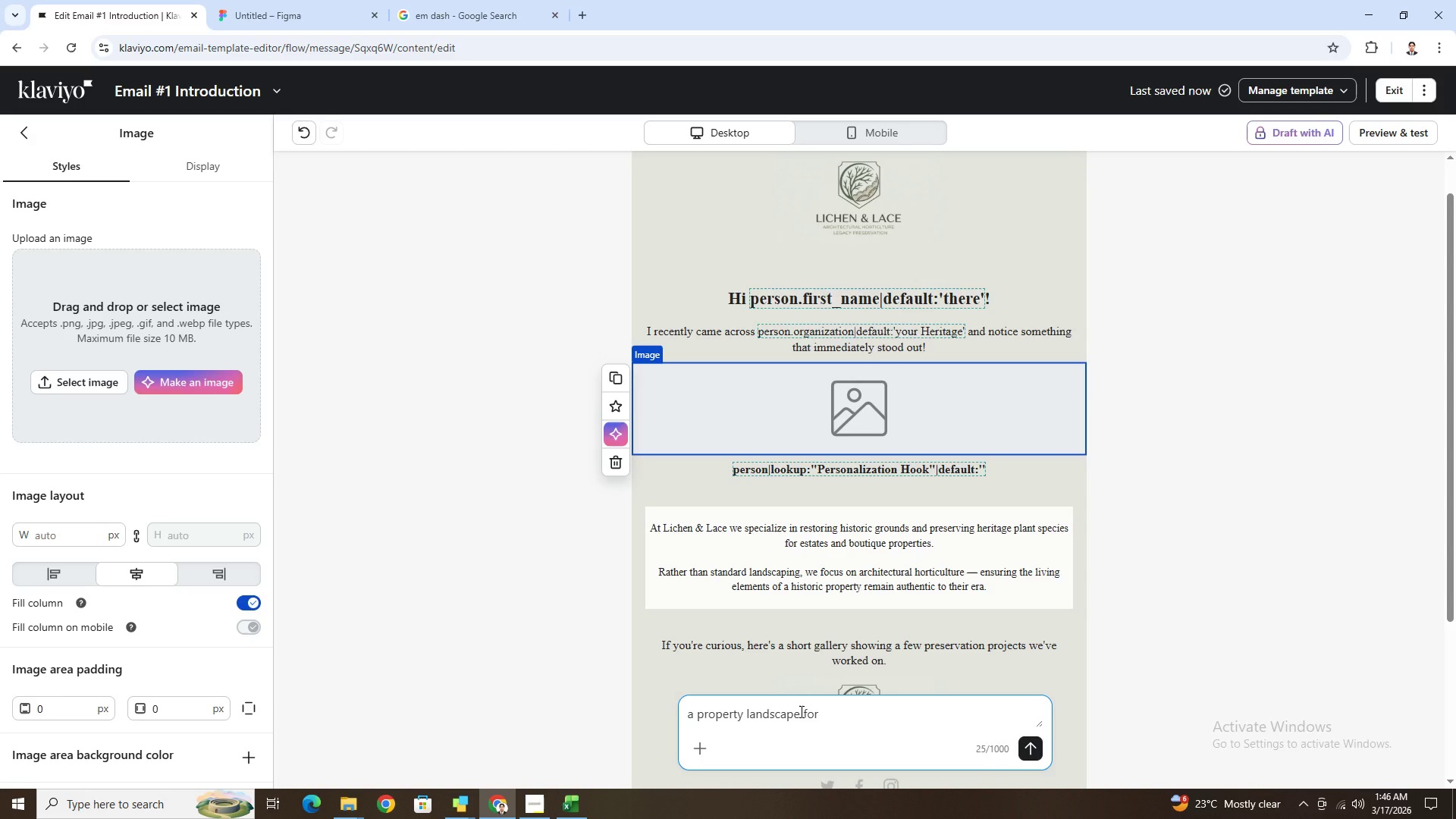 
key(Backspace)
key(Backspace)
key(Backspace)
key(Backspace)
type(in a)
 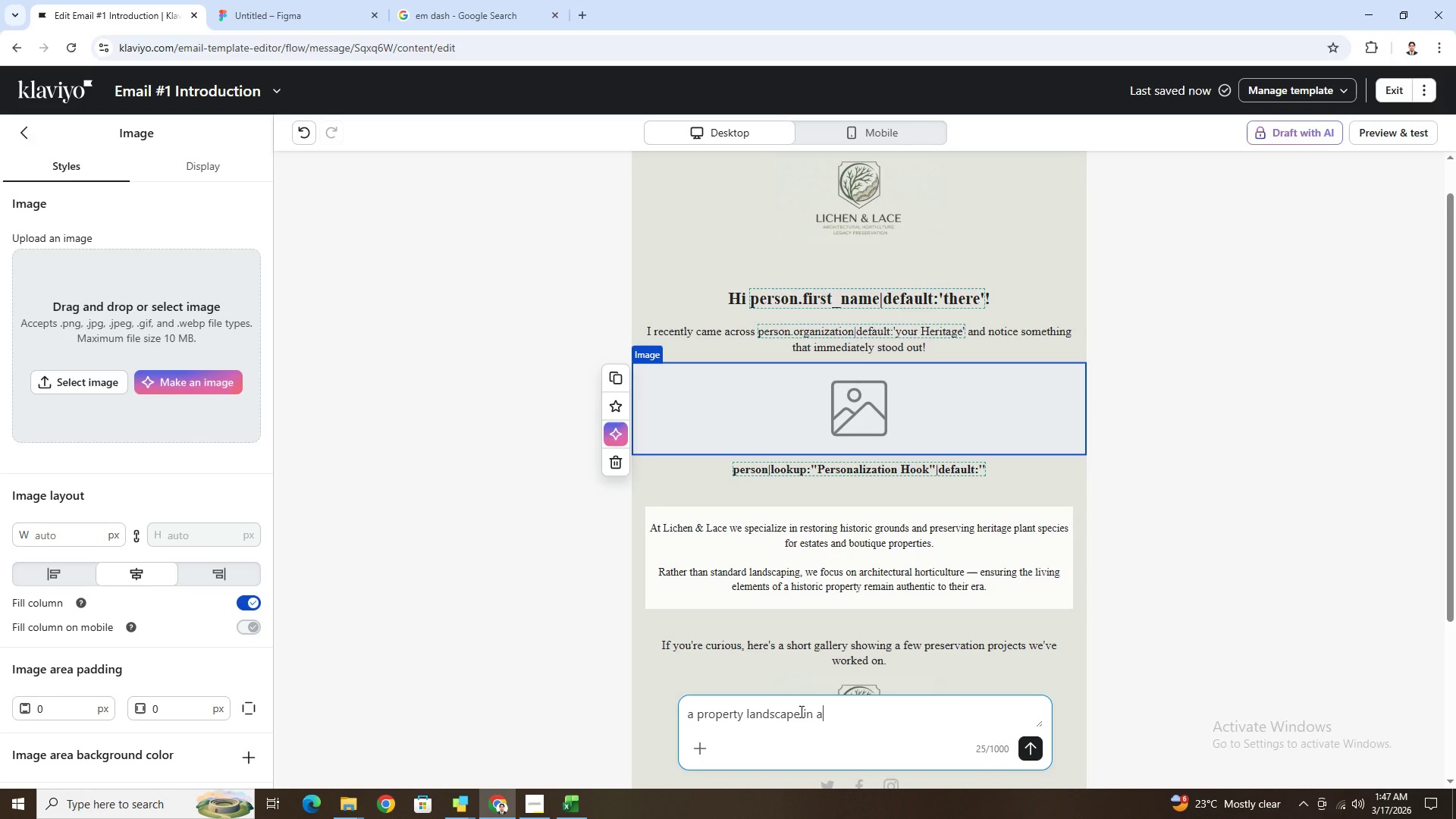 
left_click([532, 805])